 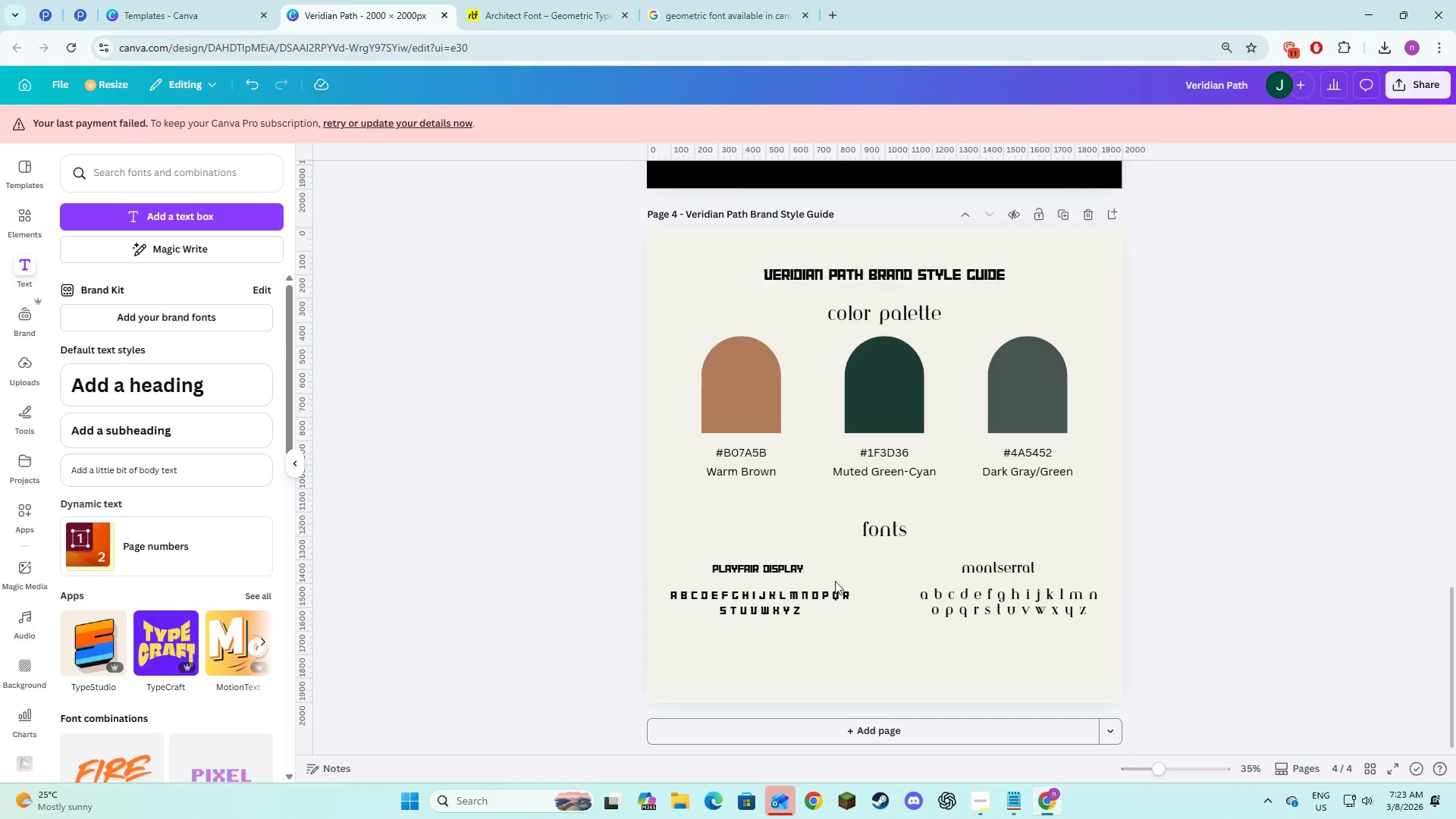 
left_click([836, 306])
 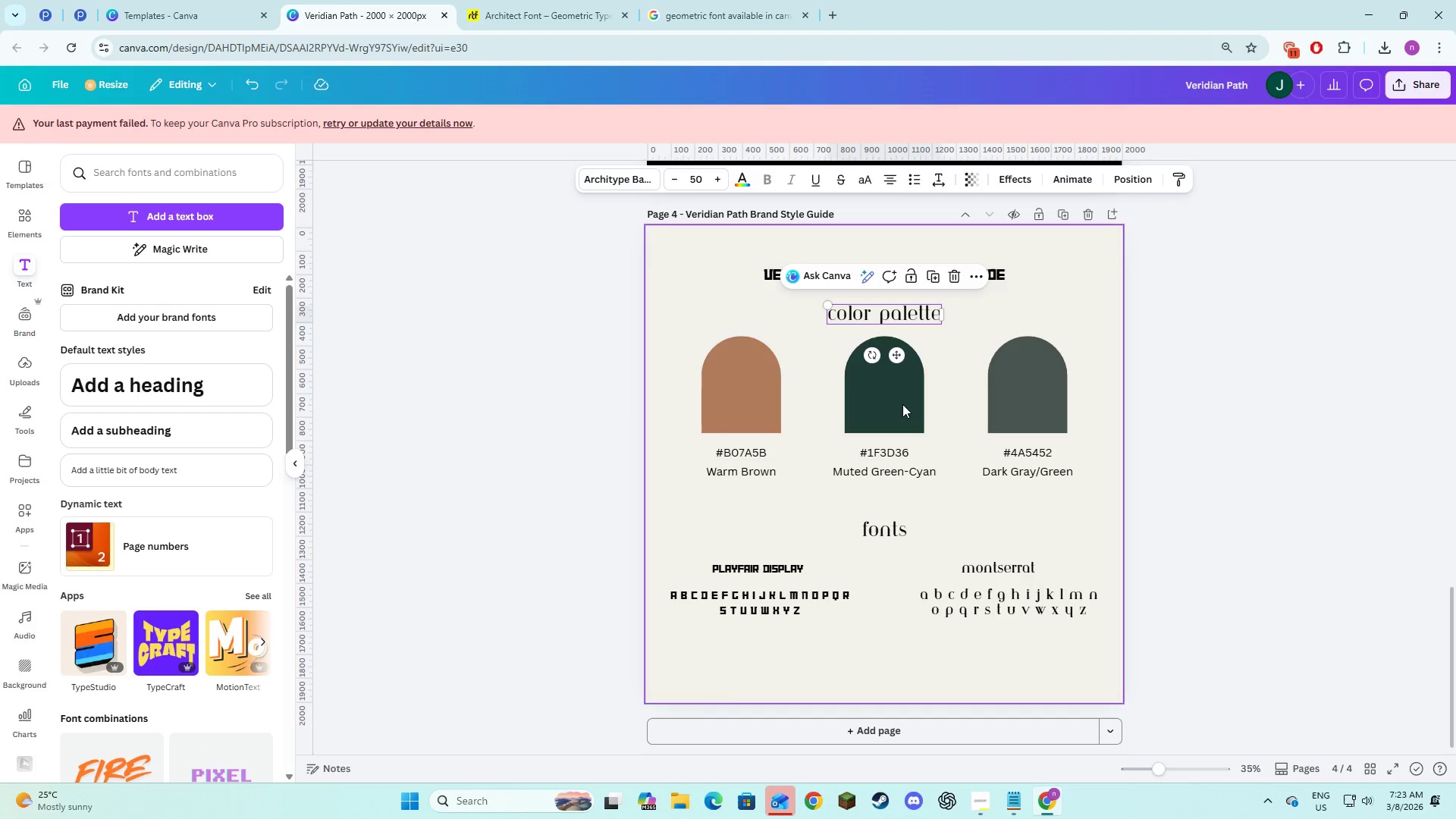 
key(Shift+ShiftLeft)
 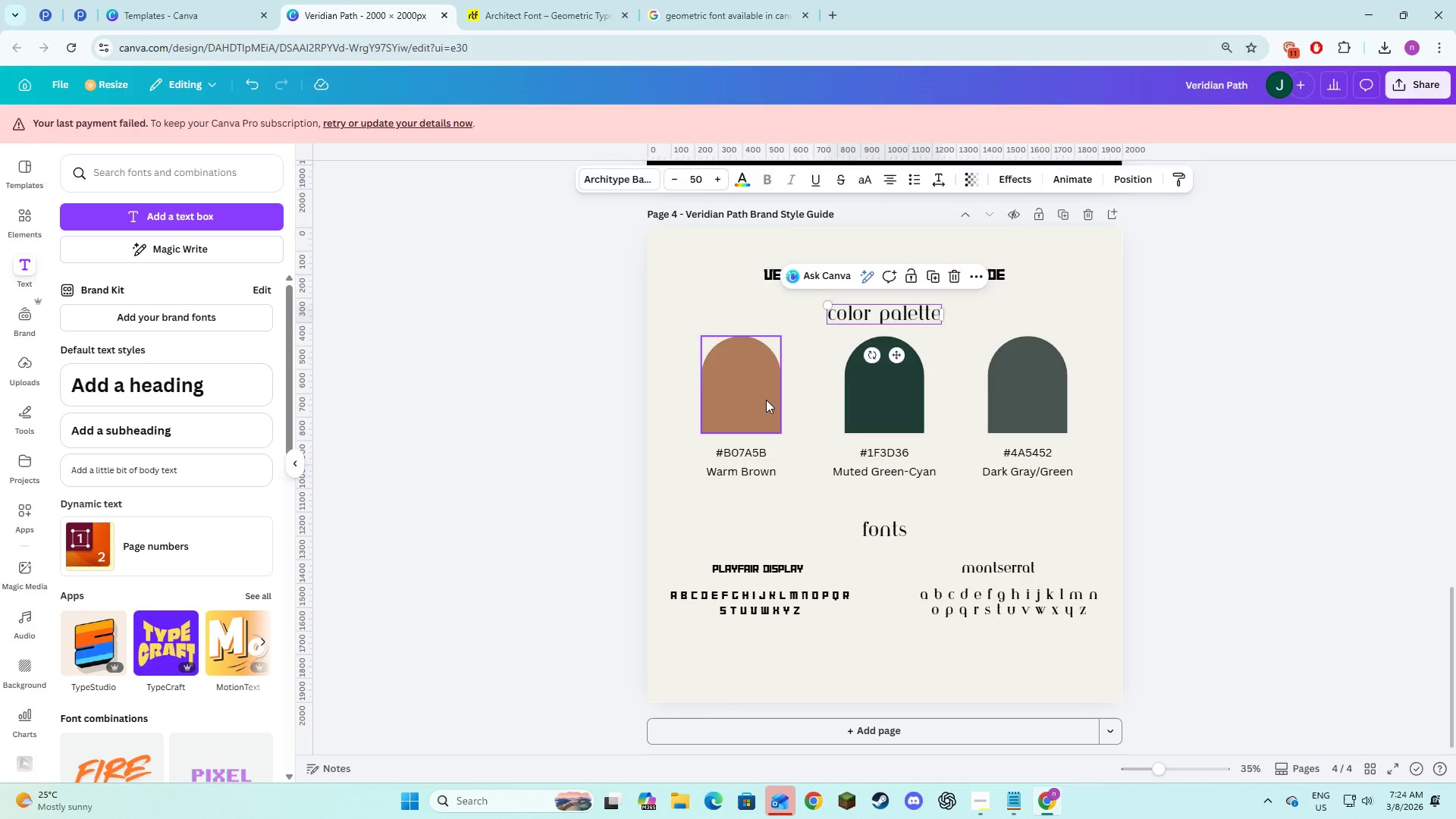 
left_click([766, 400])
 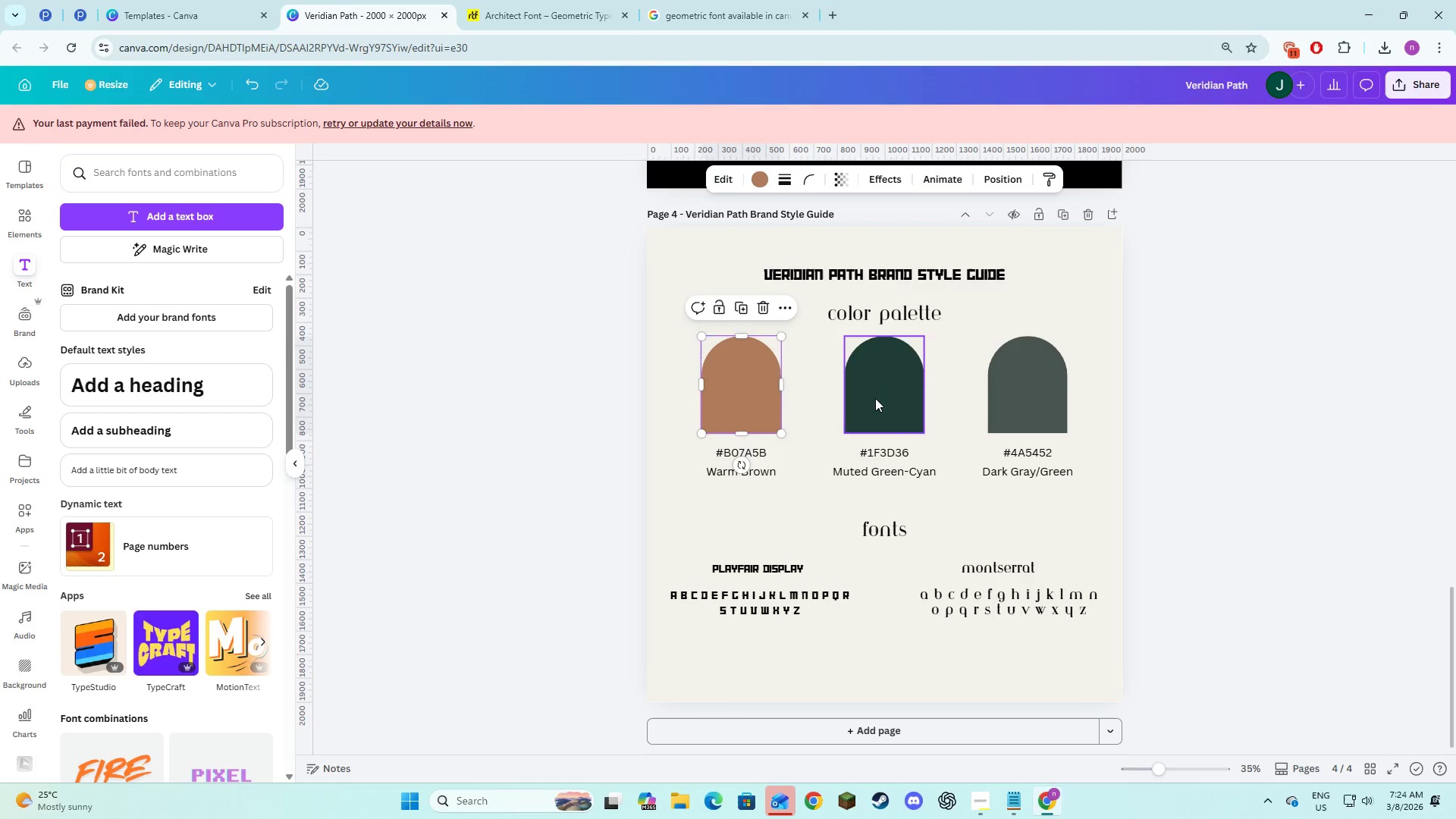 
hold_key(key=ShiftLeft, duration=1.52)
left_click([875, 398])
 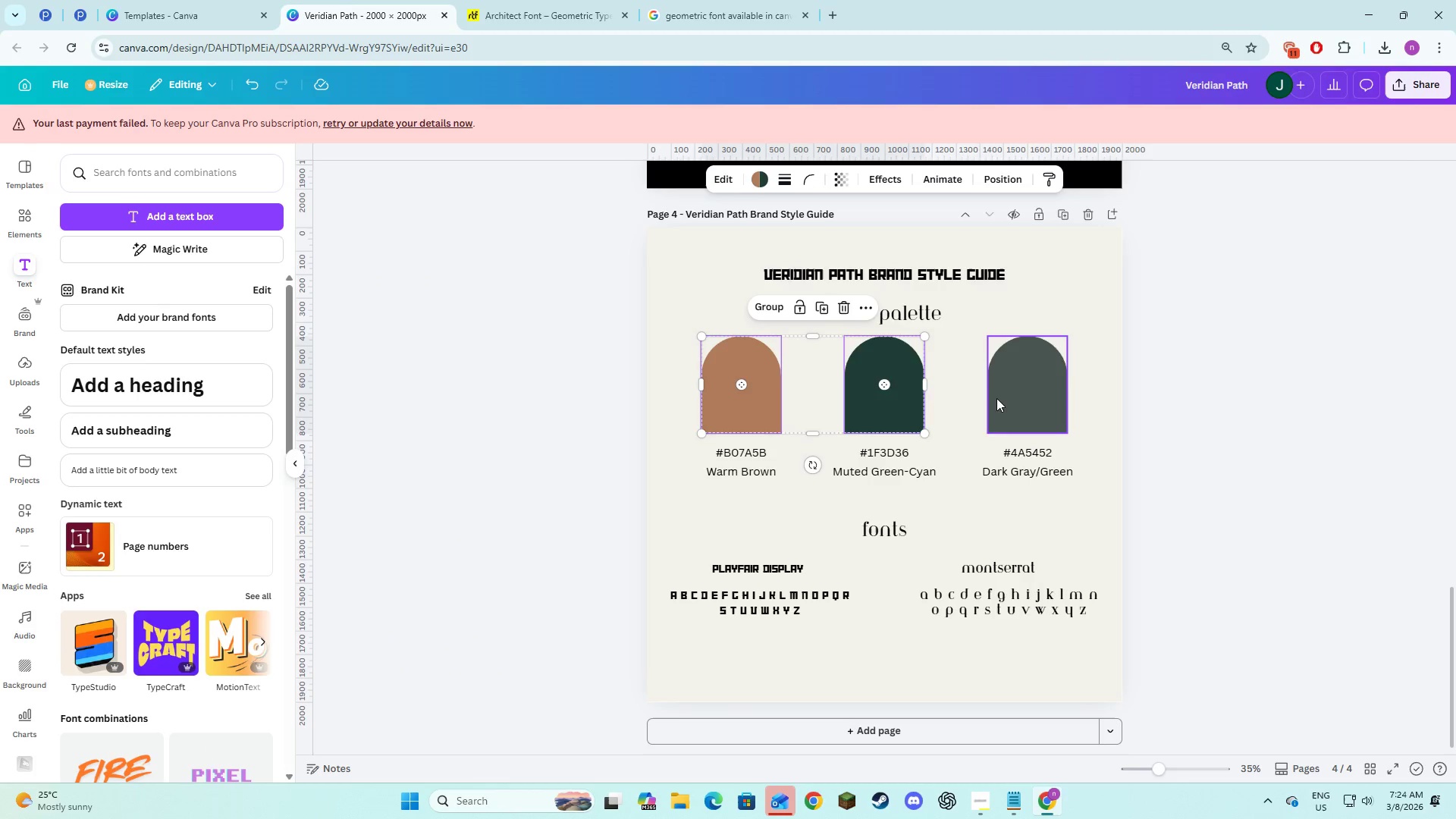 
left_click([998, 398])
 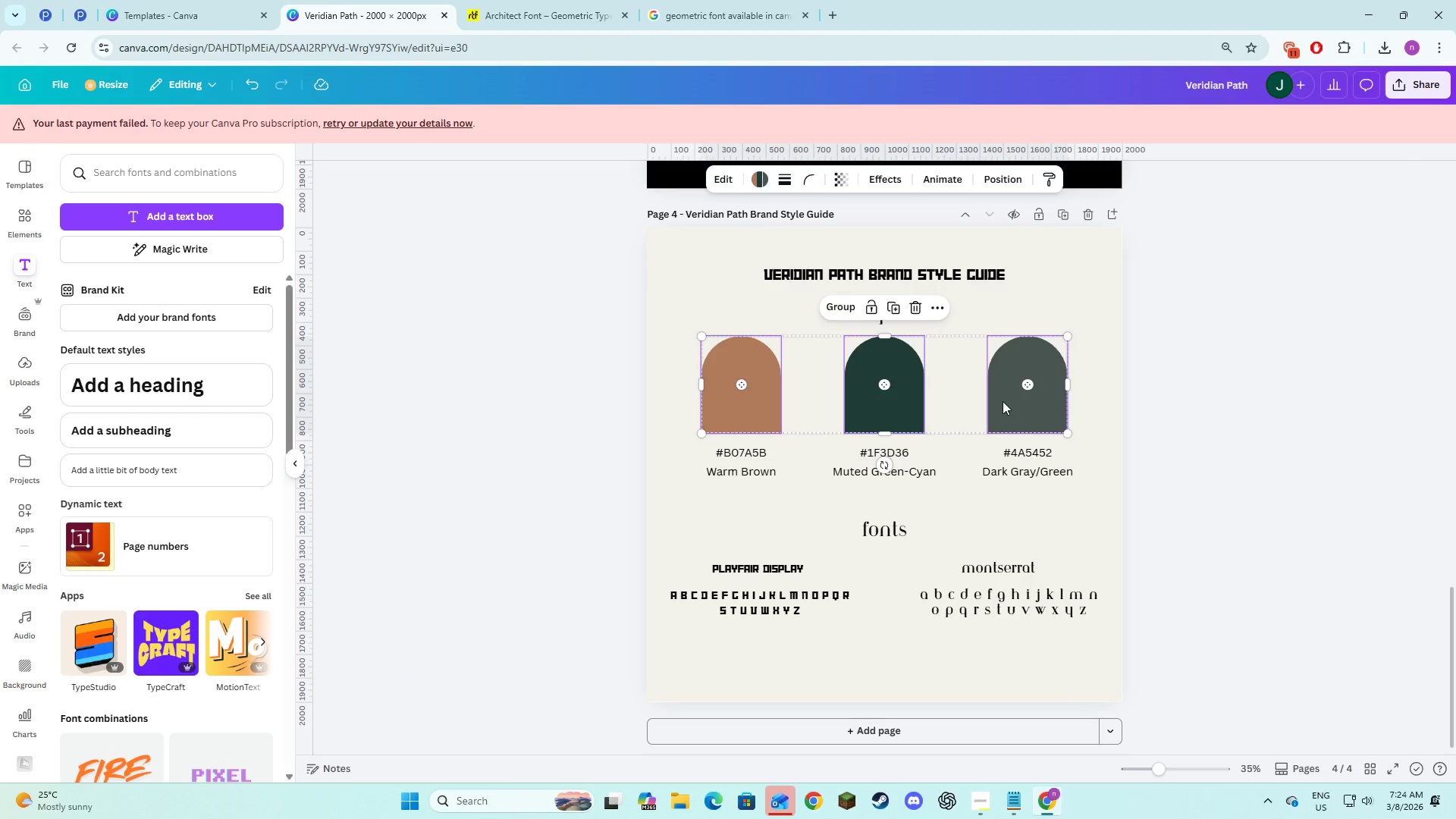 
key(Shift+ShiftLeft)
 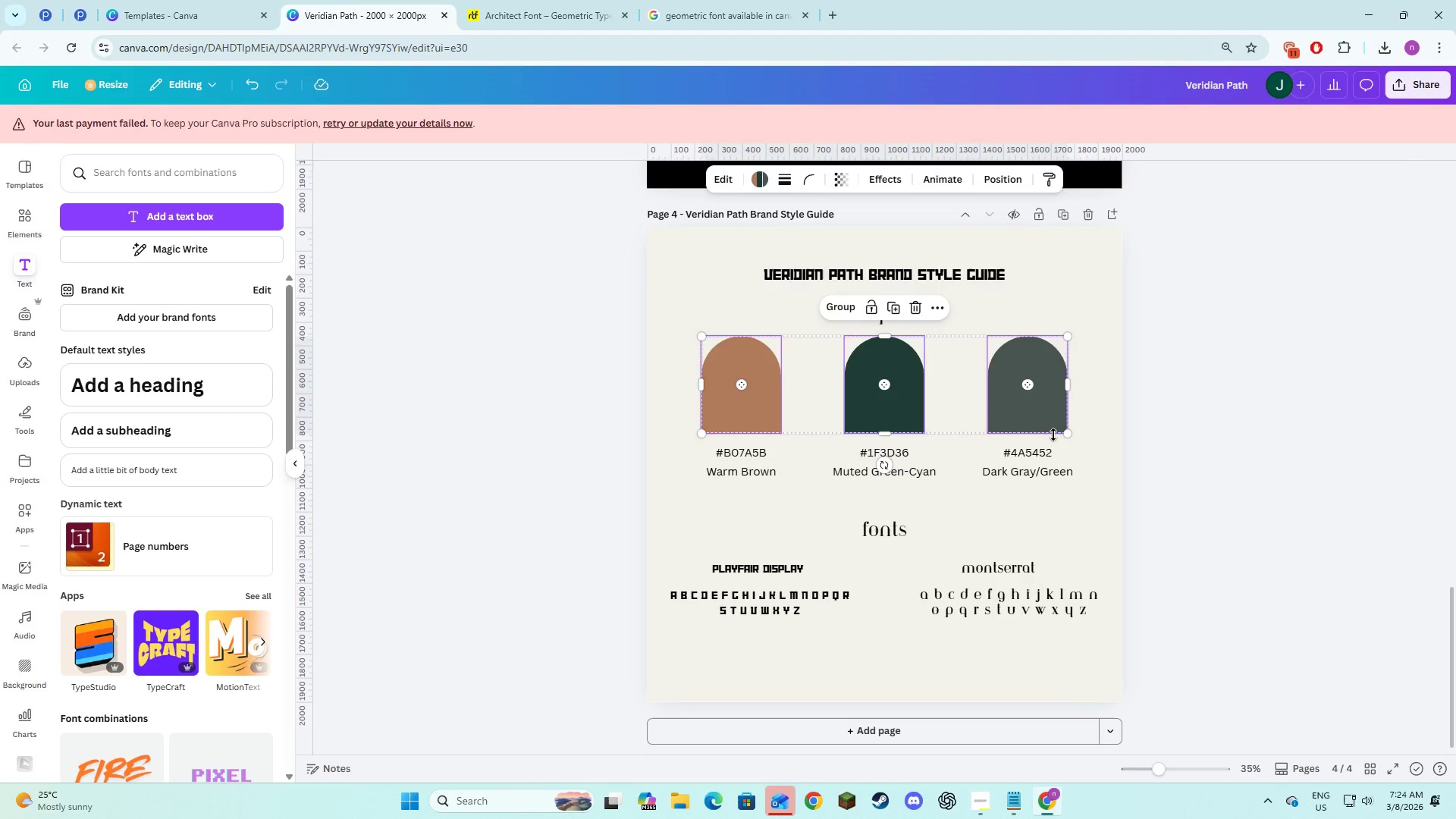 
key(Shift+ShiftLeft)
 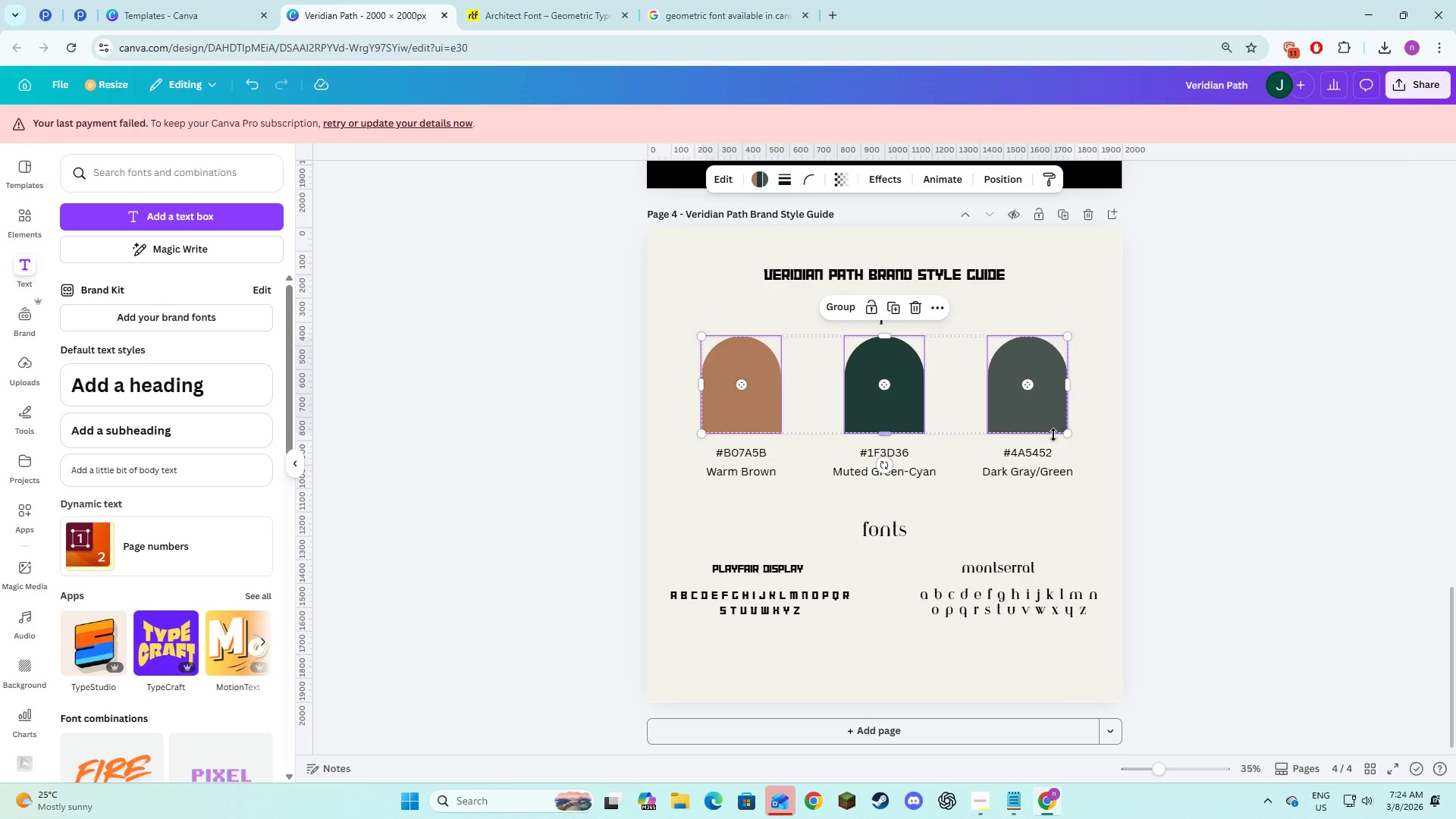 
key(Shift+ShiftLeft)
 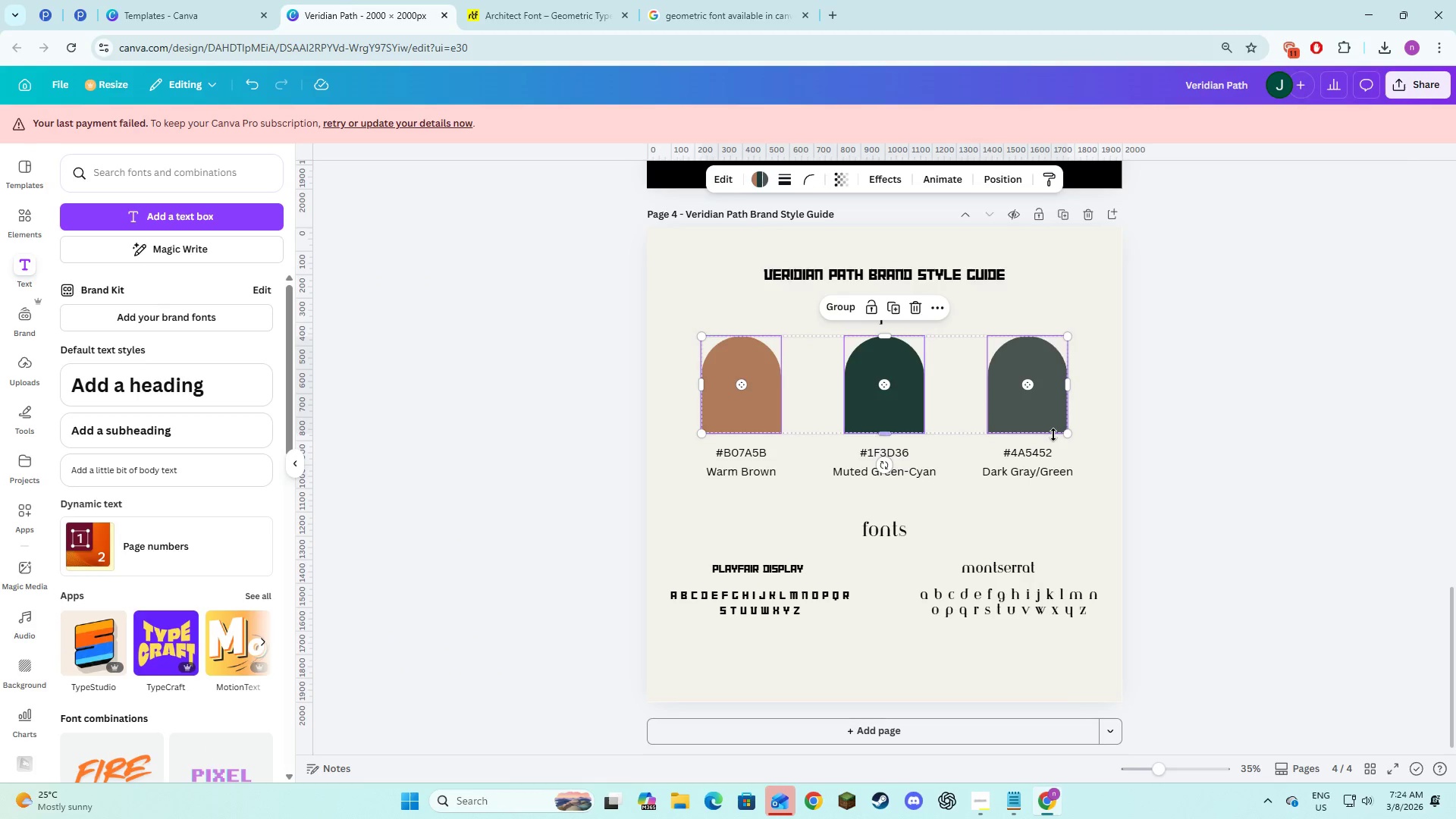 
key(Shift+ShiftLeft)
 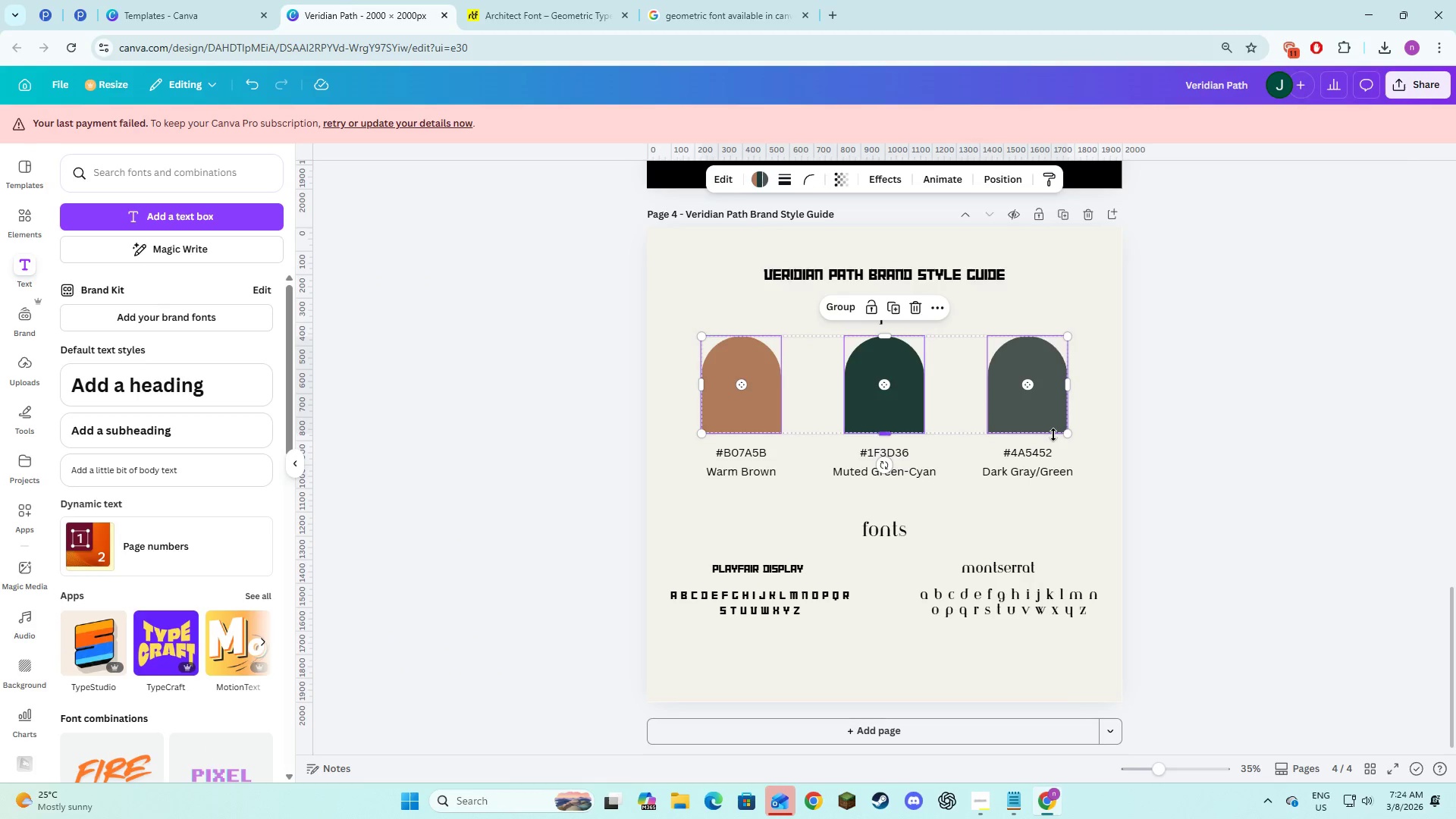 
key(Shift+ShiftLeft)
 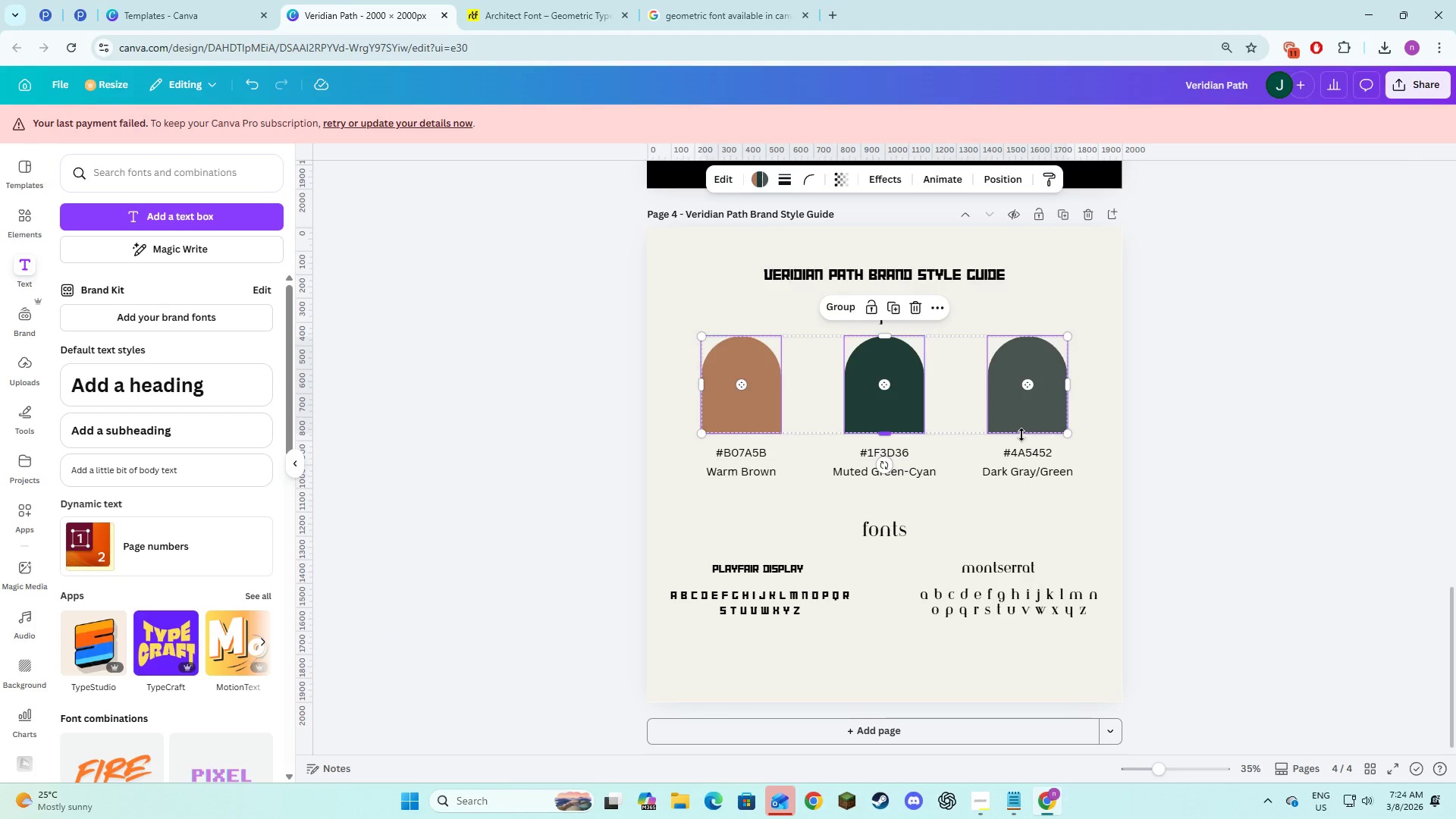 
left_click_drag(start_coordinate=[1021, 435], to_coordinate=[1022, 406])
 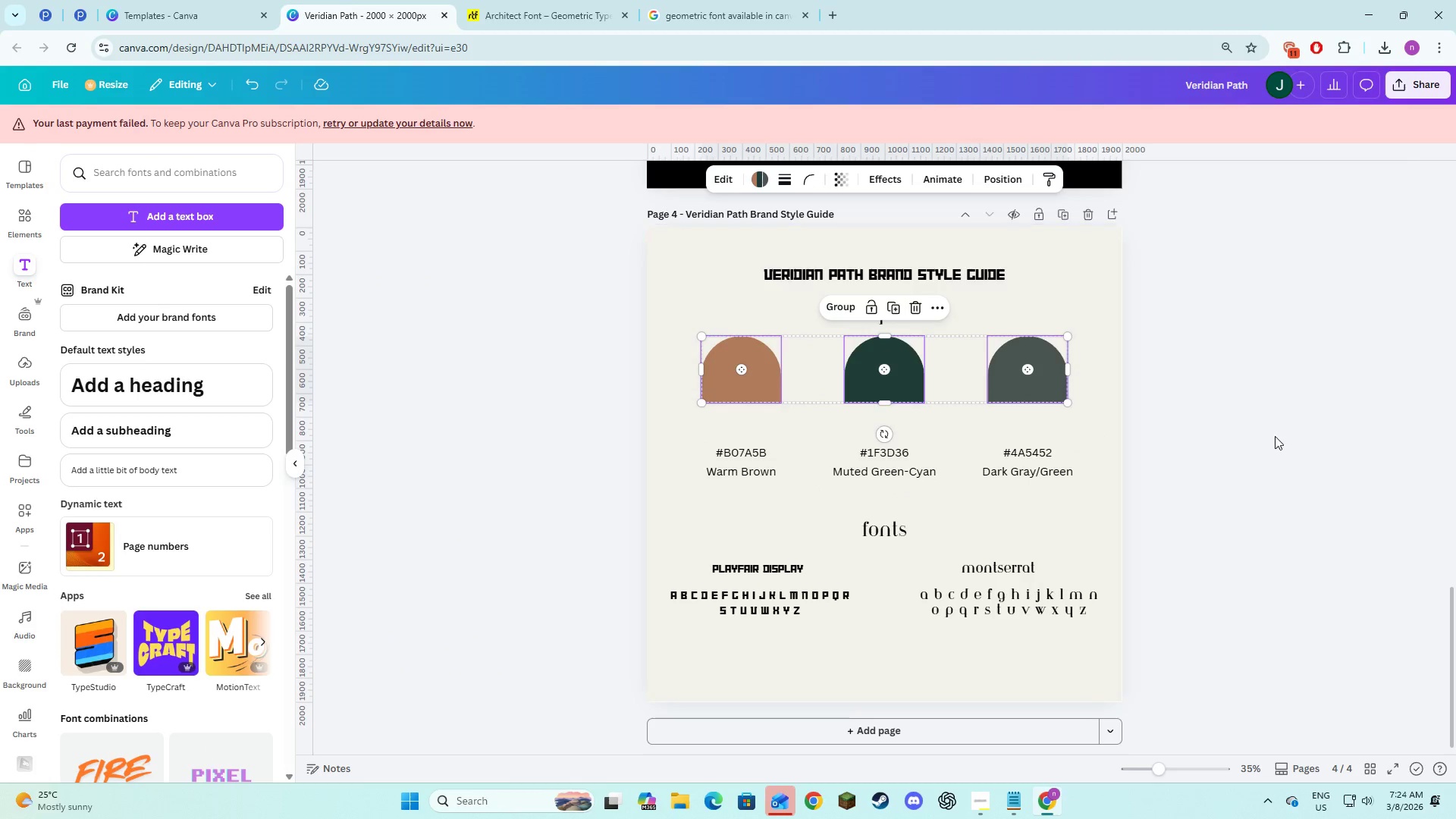 
left_click([1275, 436])
 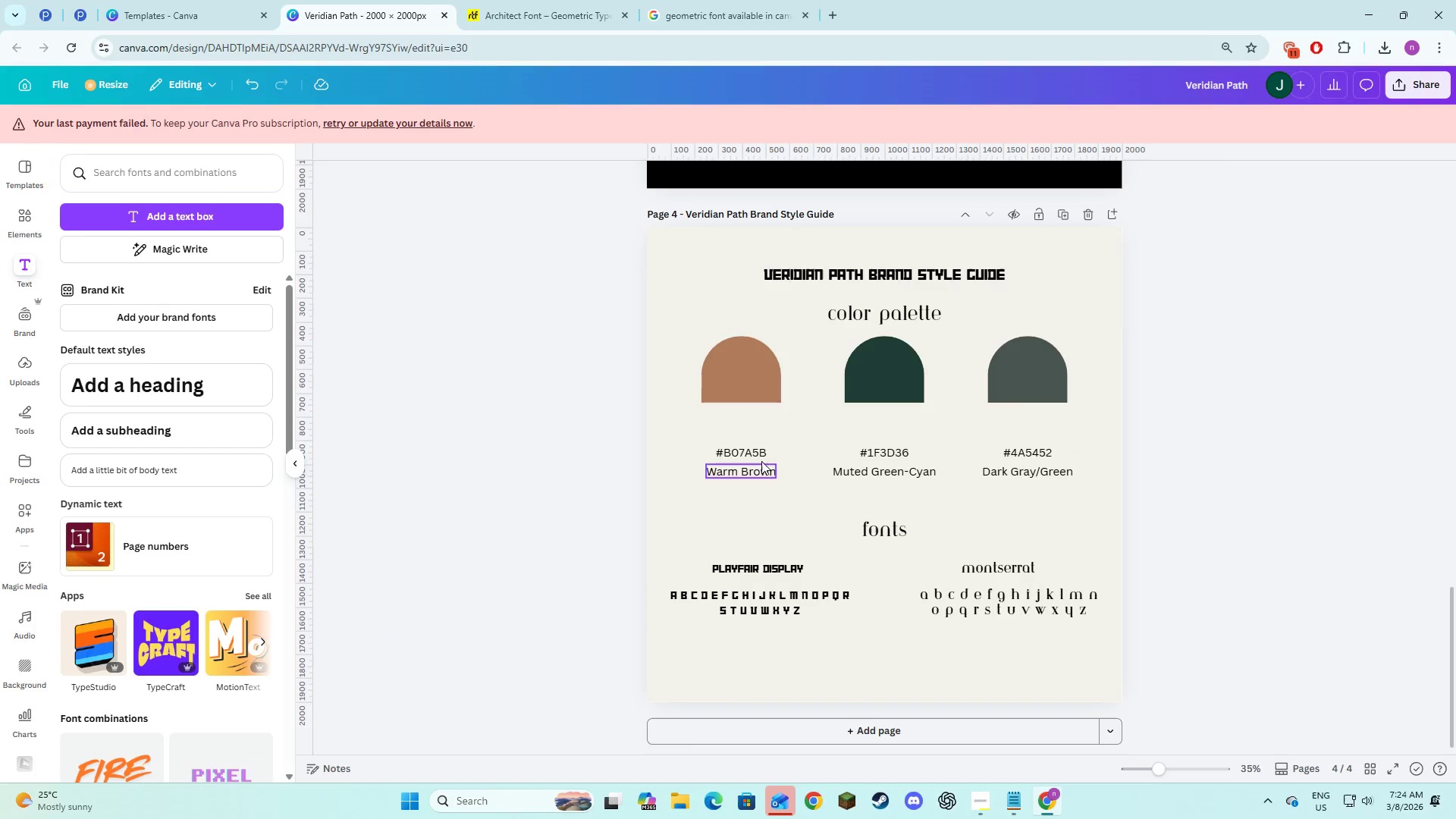 
left_click([755, 455])
 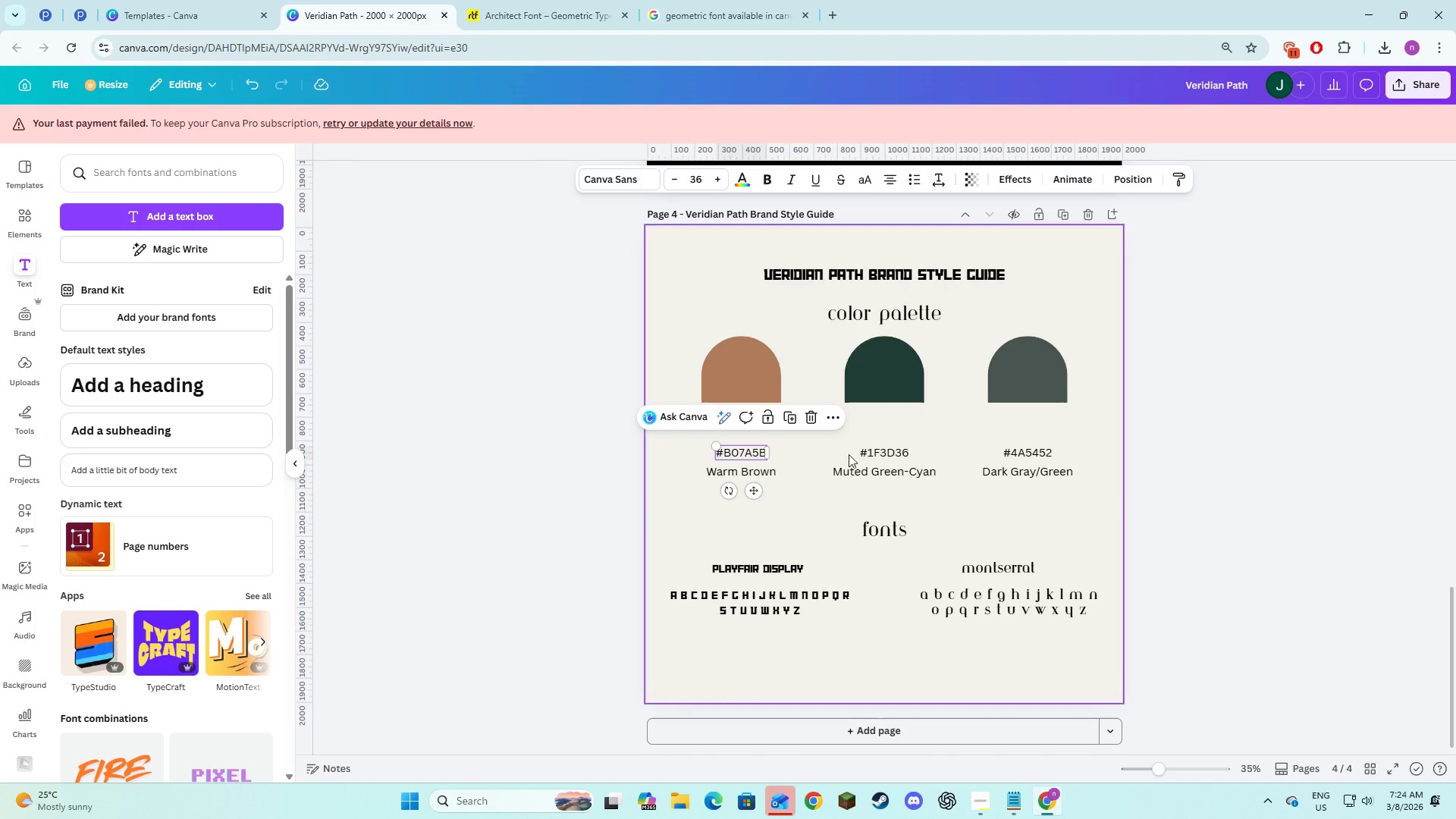 
hold_key(key=ShiftLeft, duration=1.5)
left_click([862, 454])
 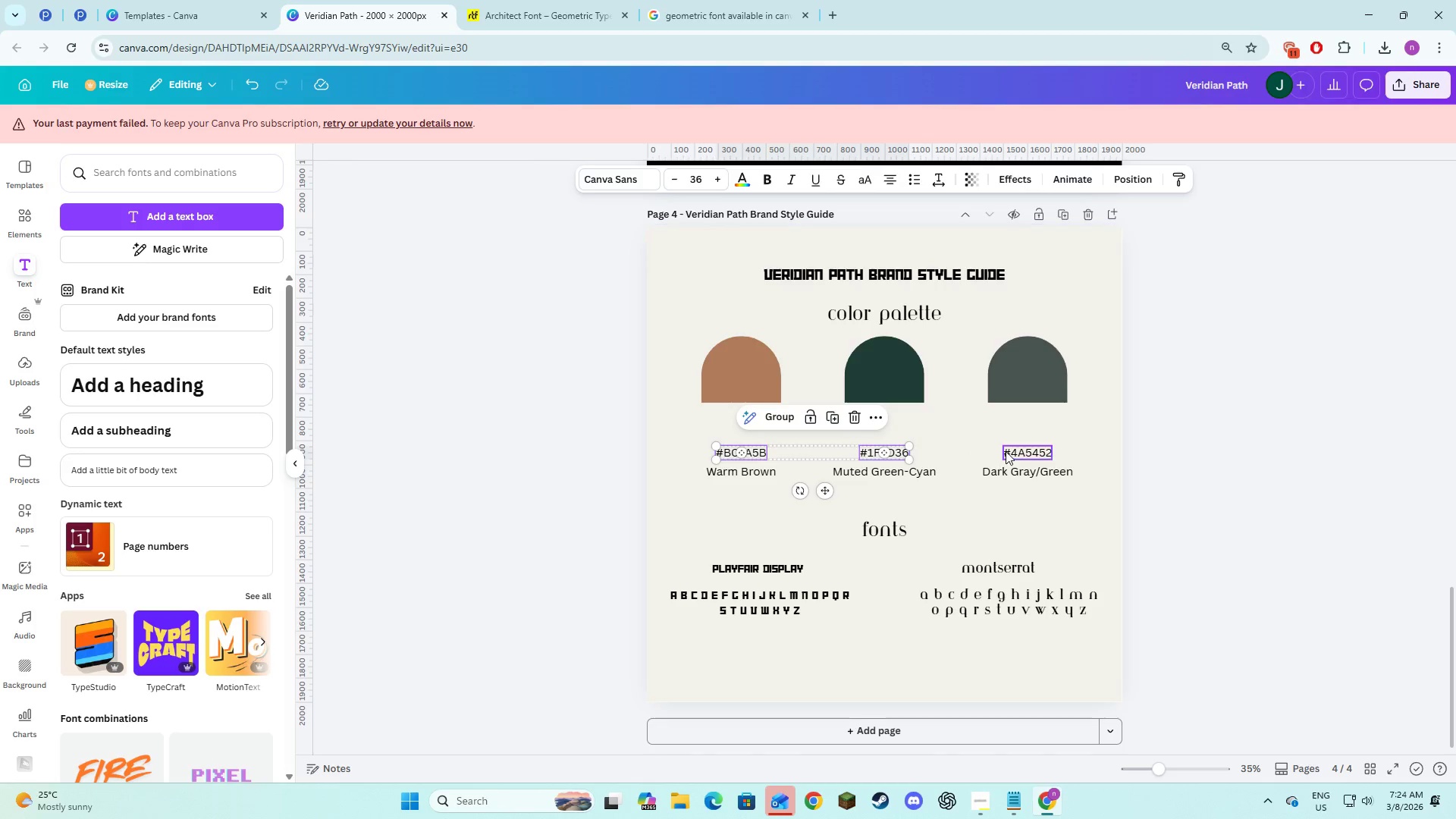 
left_click([1006, 451])
 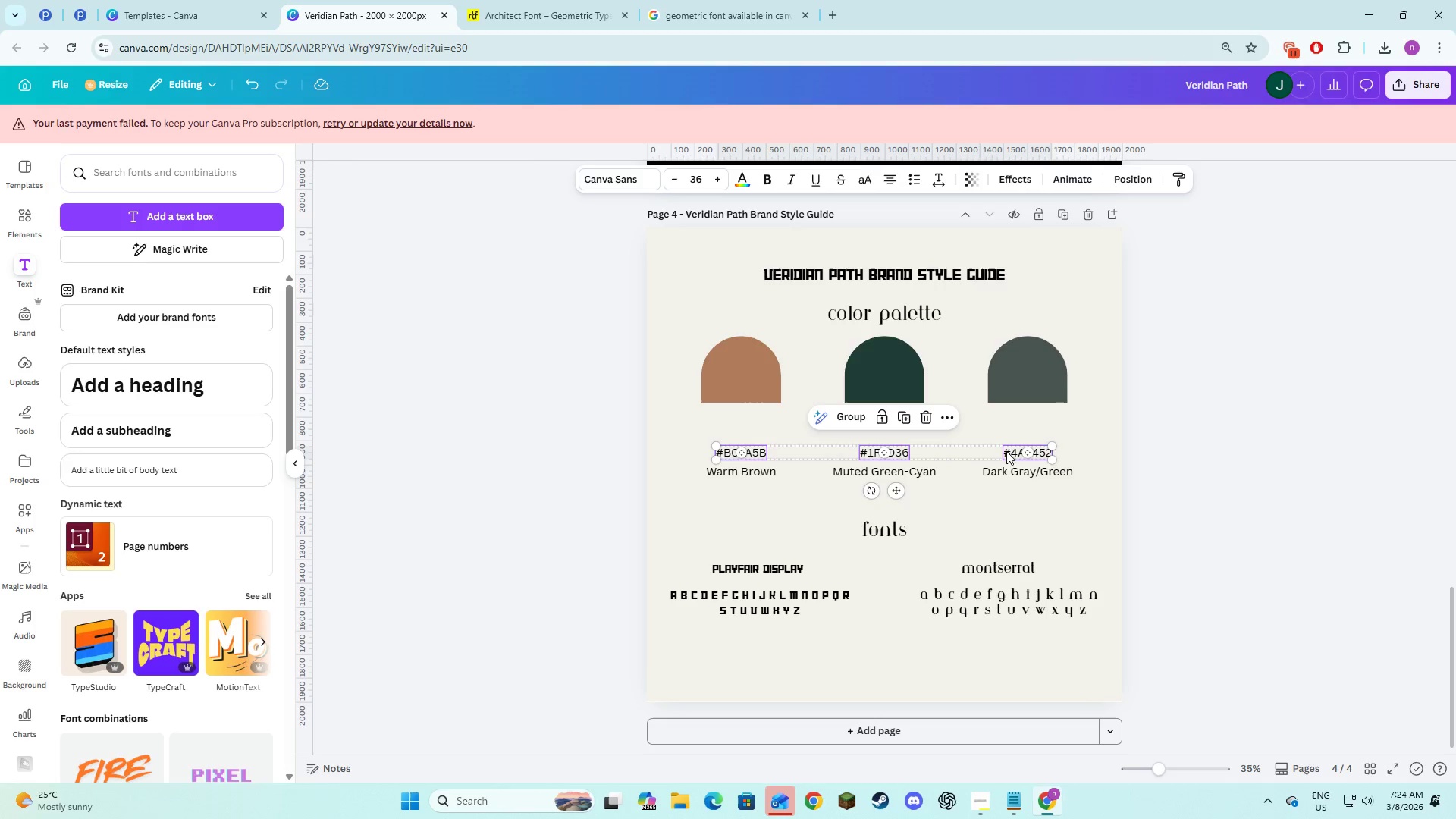 
hold_key(key=ShiftLeft, duration=1.53)
left_click([1009, 463])
 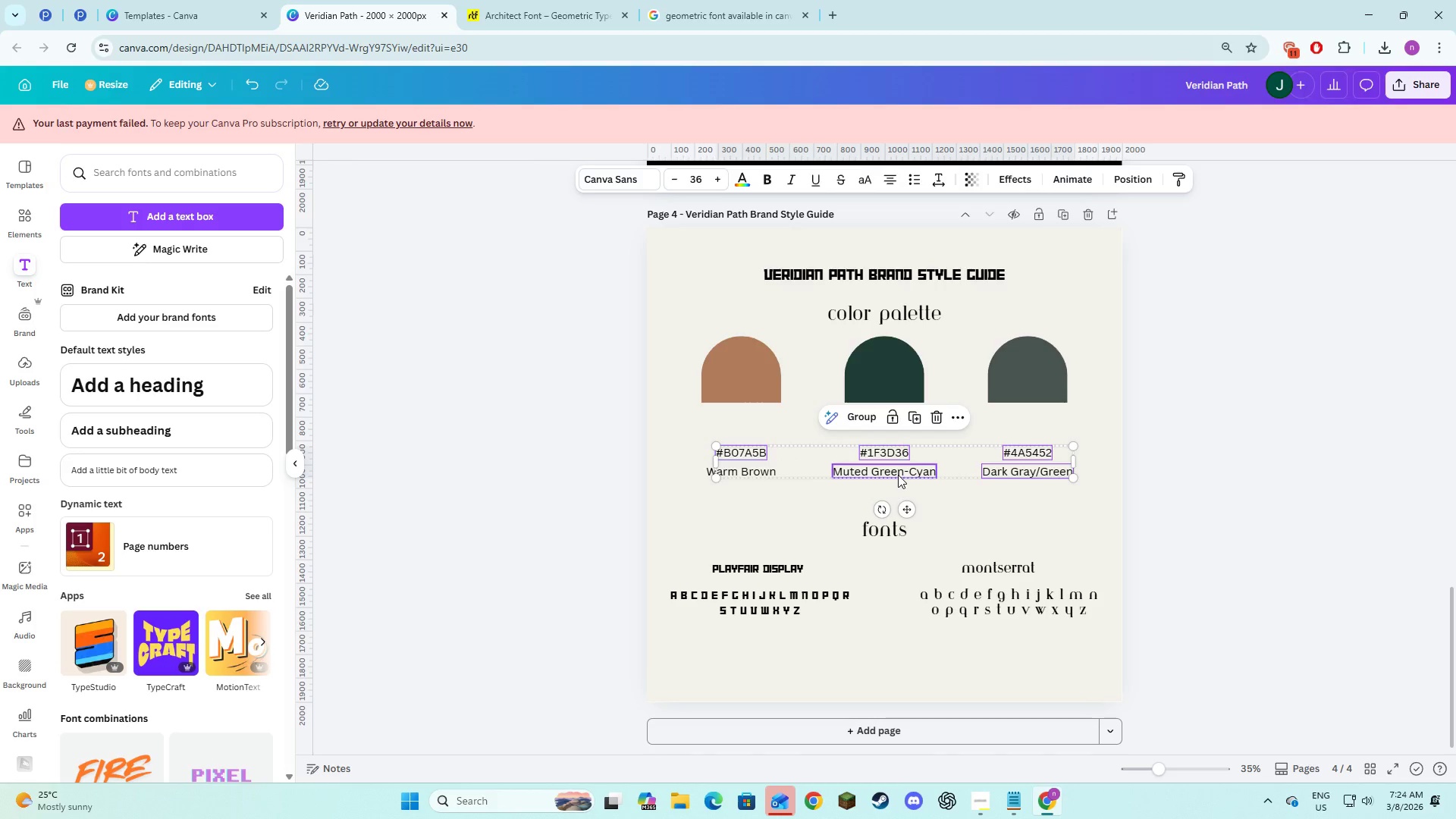 
left_click([898, 475])
 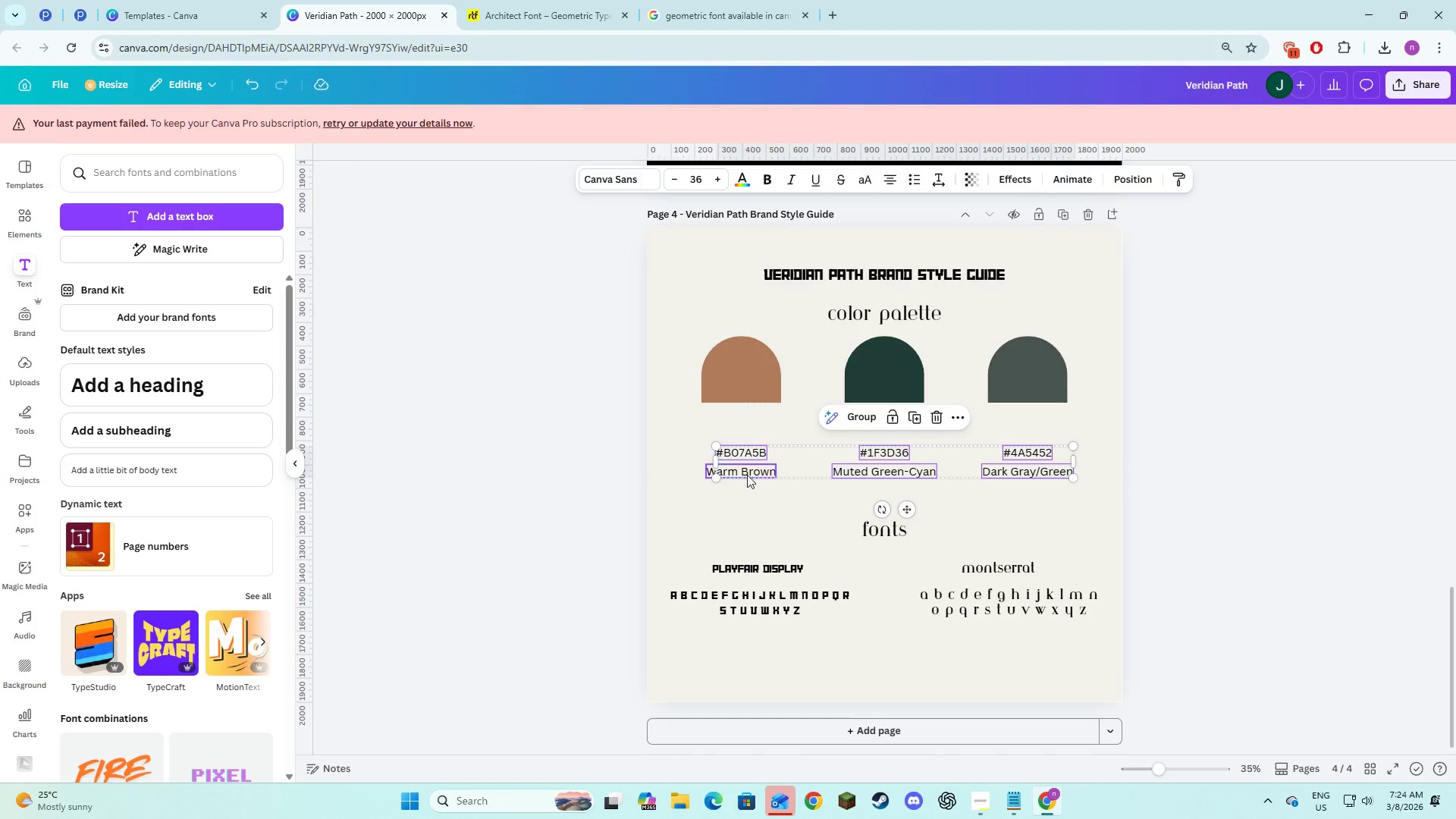 
hold_key(key=ShiftLeft, duration=0.8)
left_click([743, 475])
 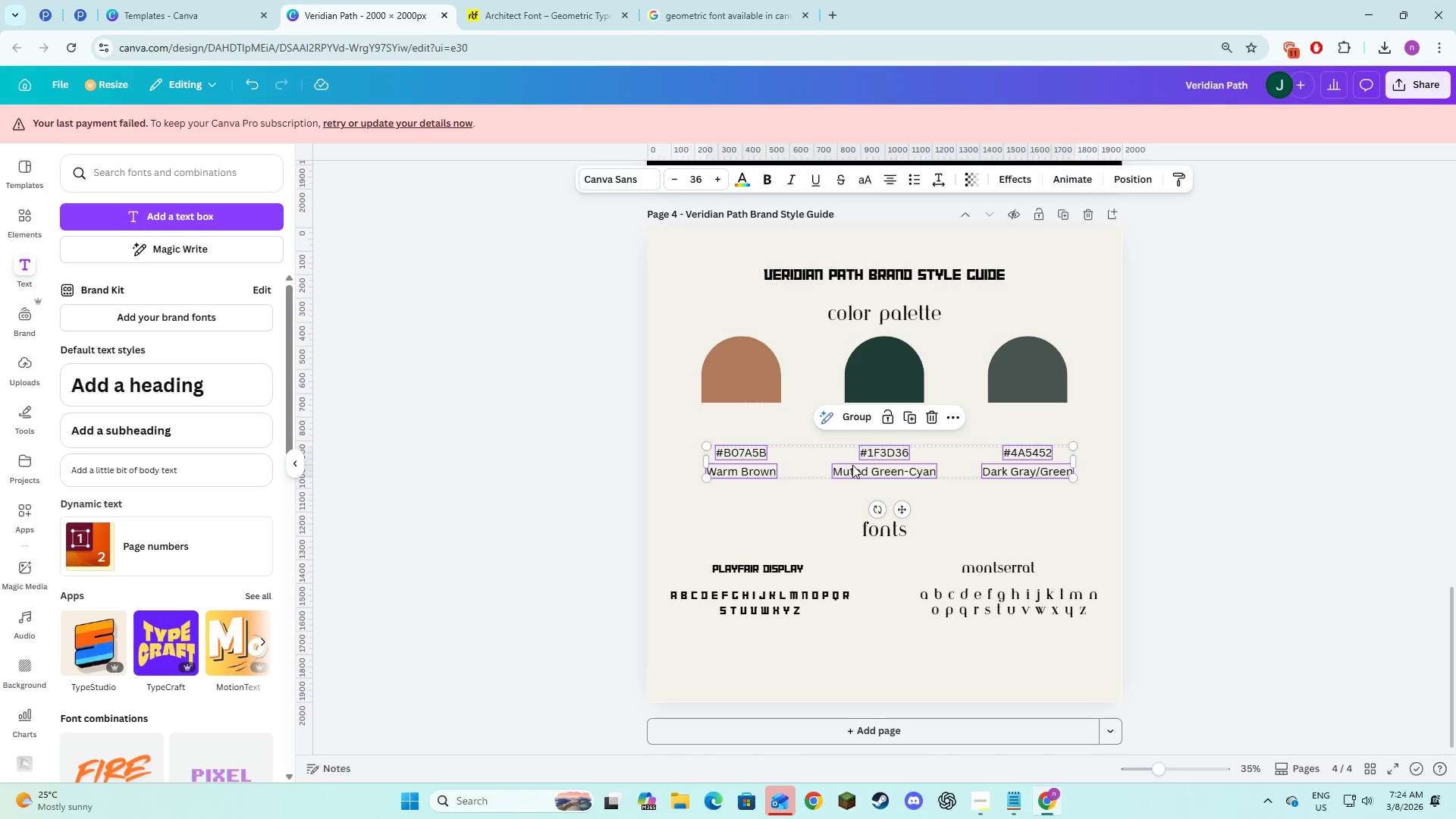 
left_click_drag(start_coordinate=[852, 467], to_coordinate=[854, 437])
 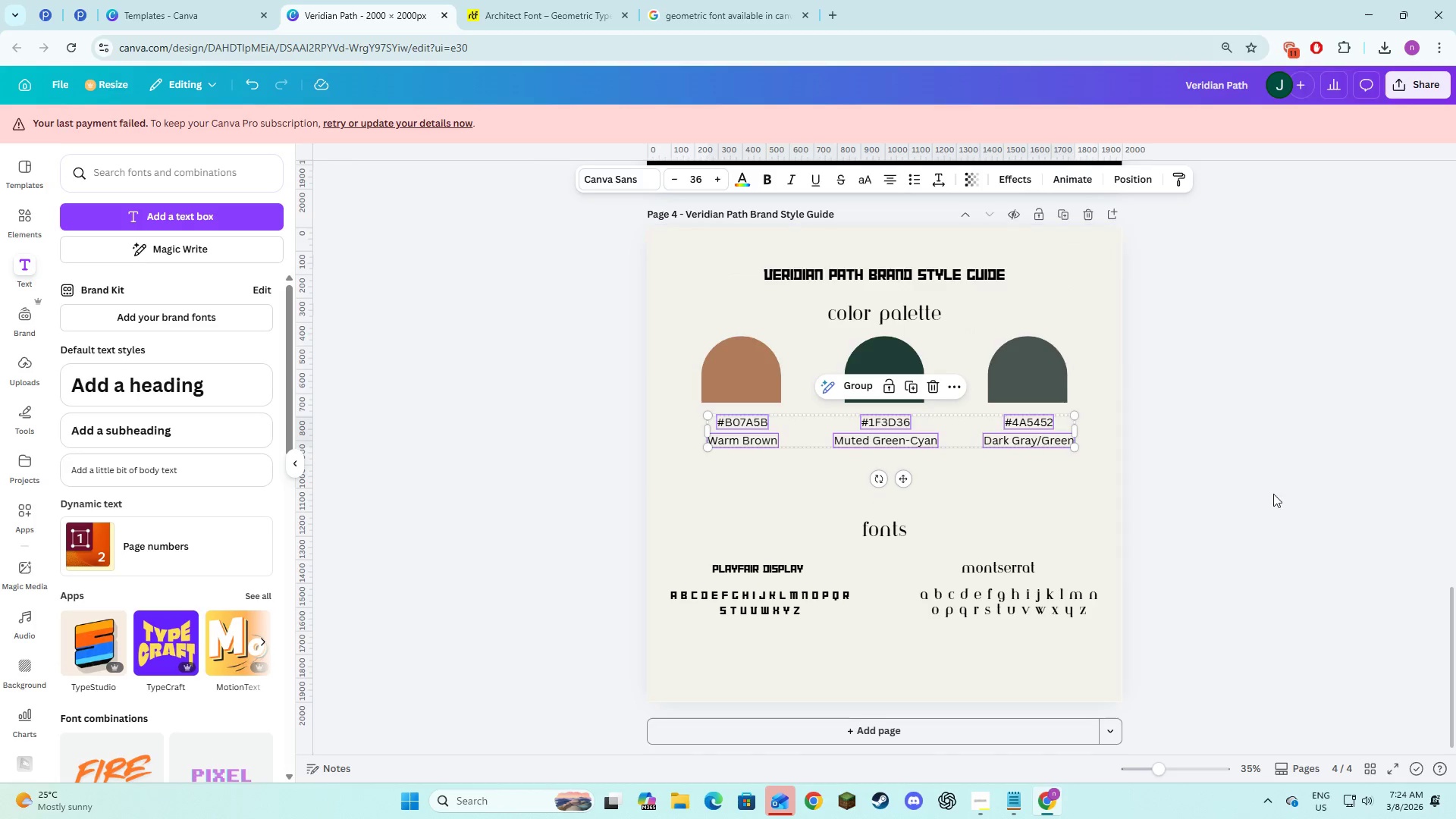 
left_click([1273, 494])
 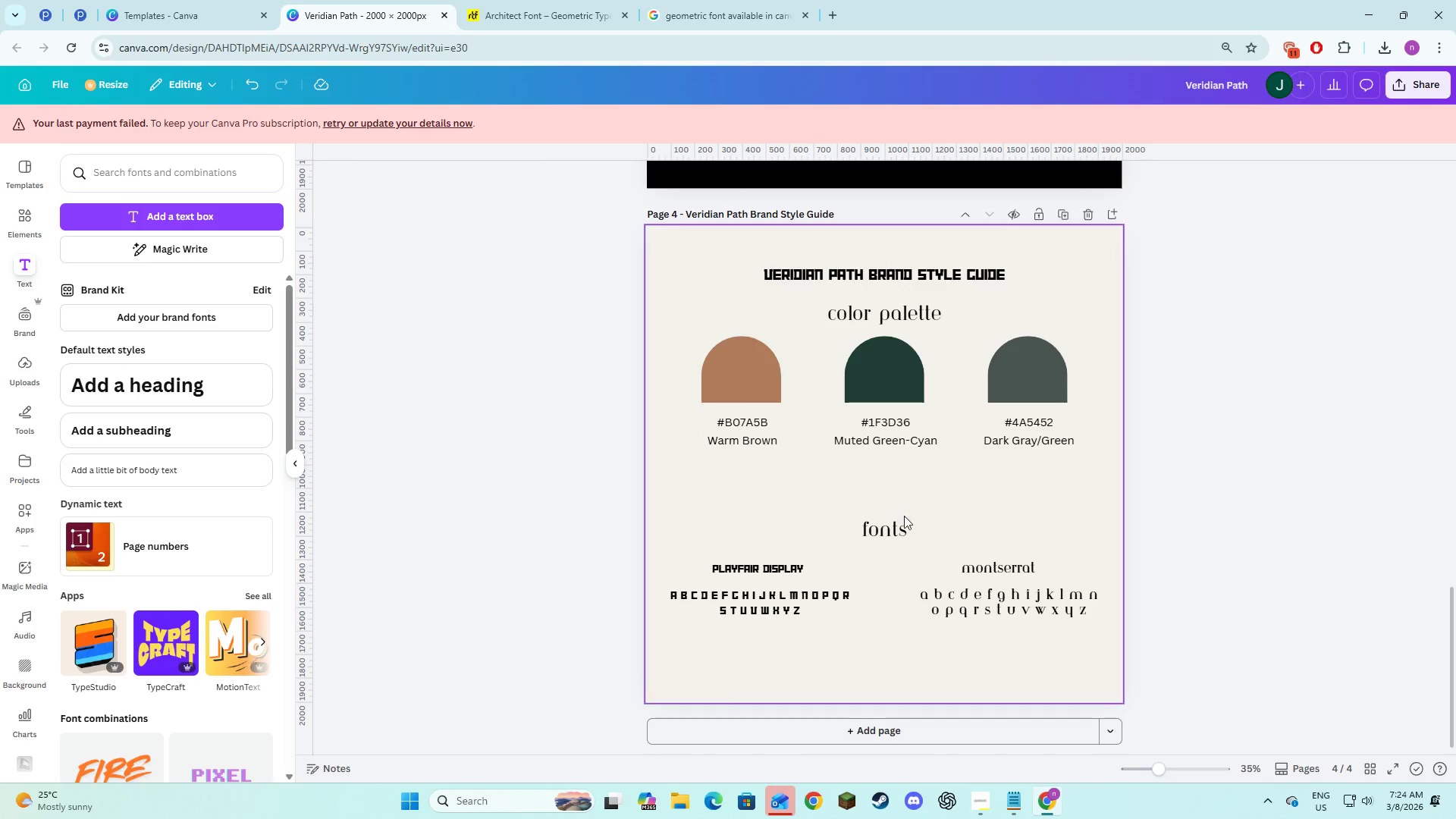 
left_click([902, 522])
 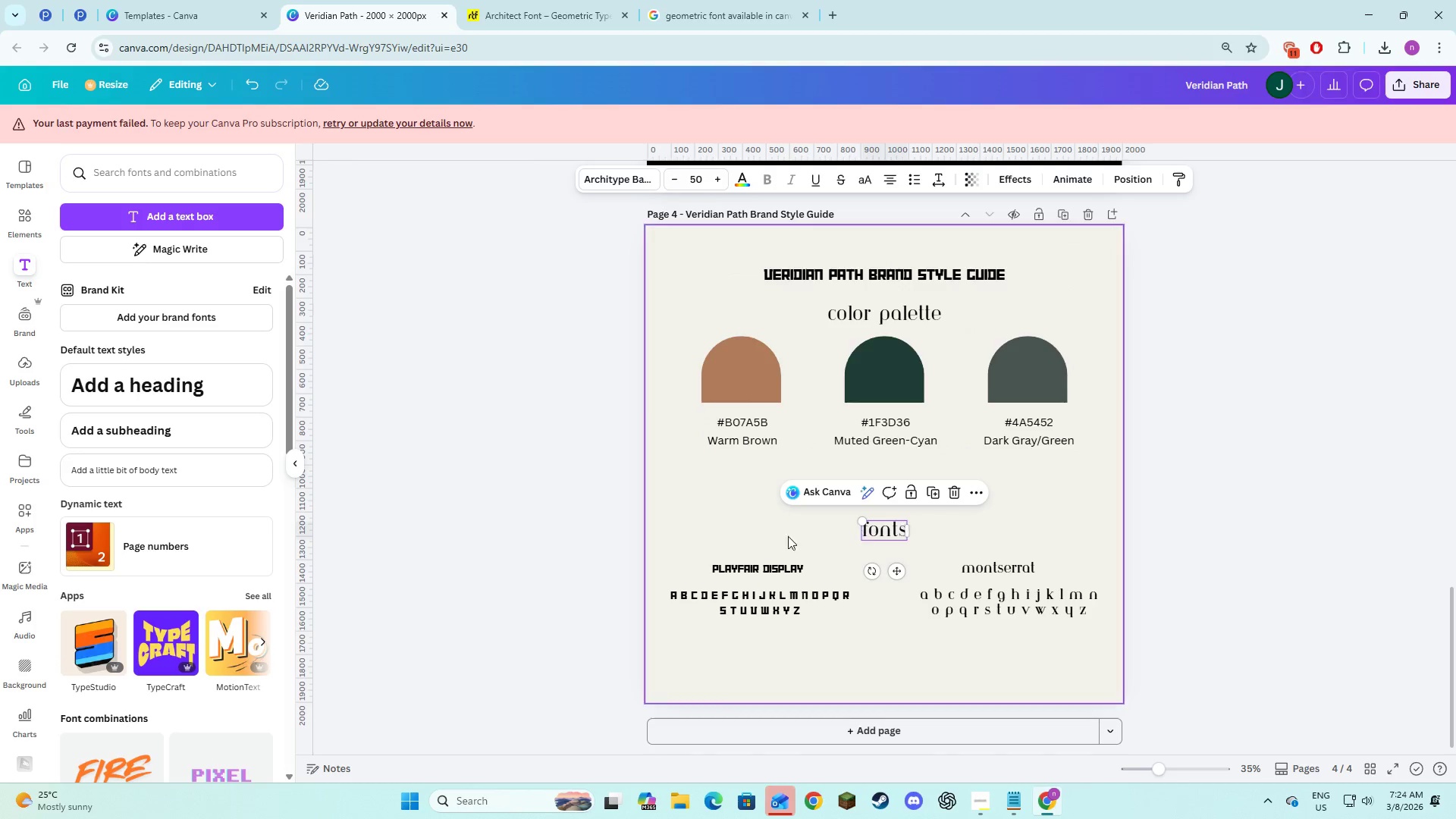 
hold_key(key=ShiftLeft, duration=1.5)
left_click([751, 564])
 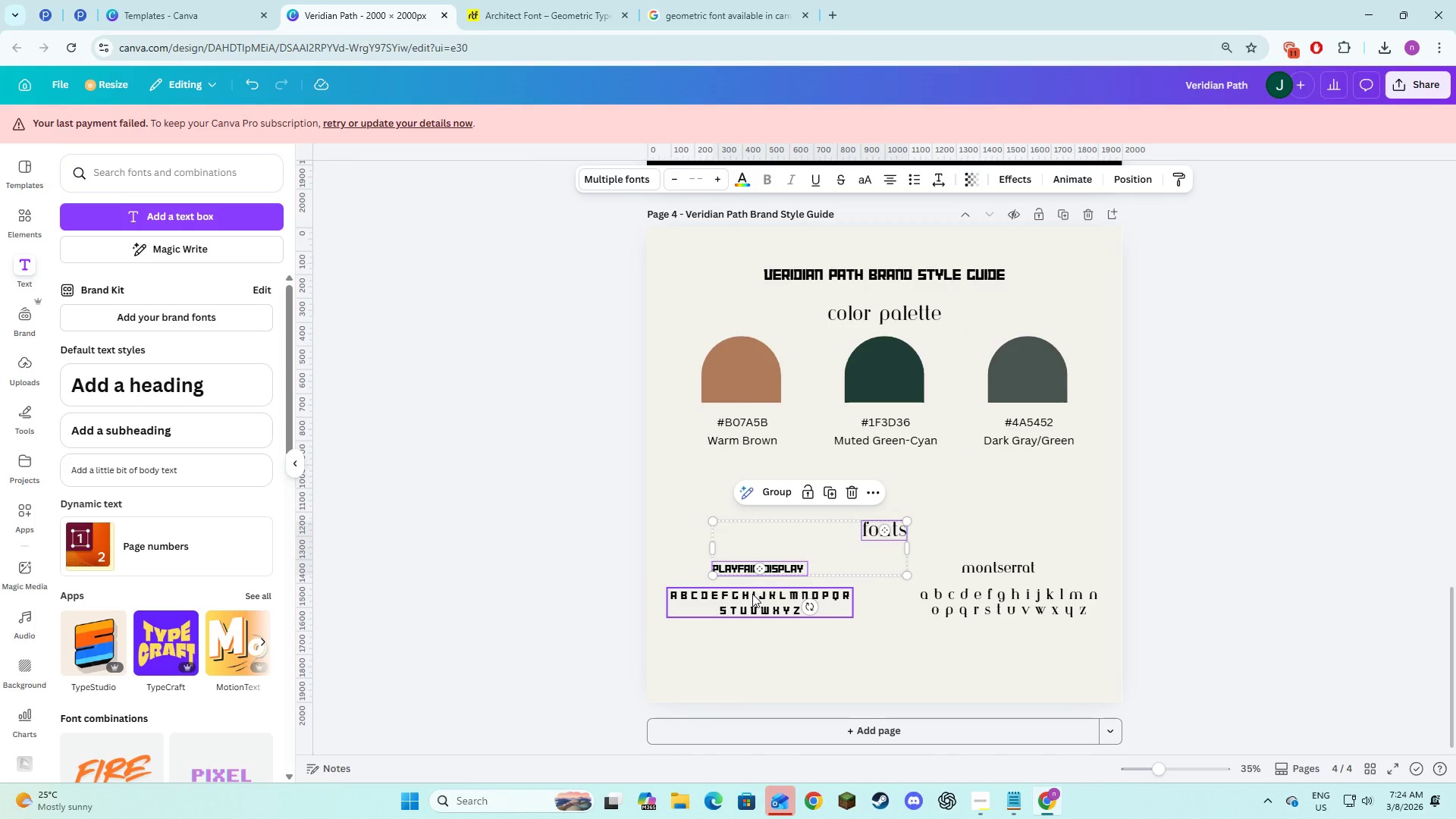 
left_click([752, 594])
 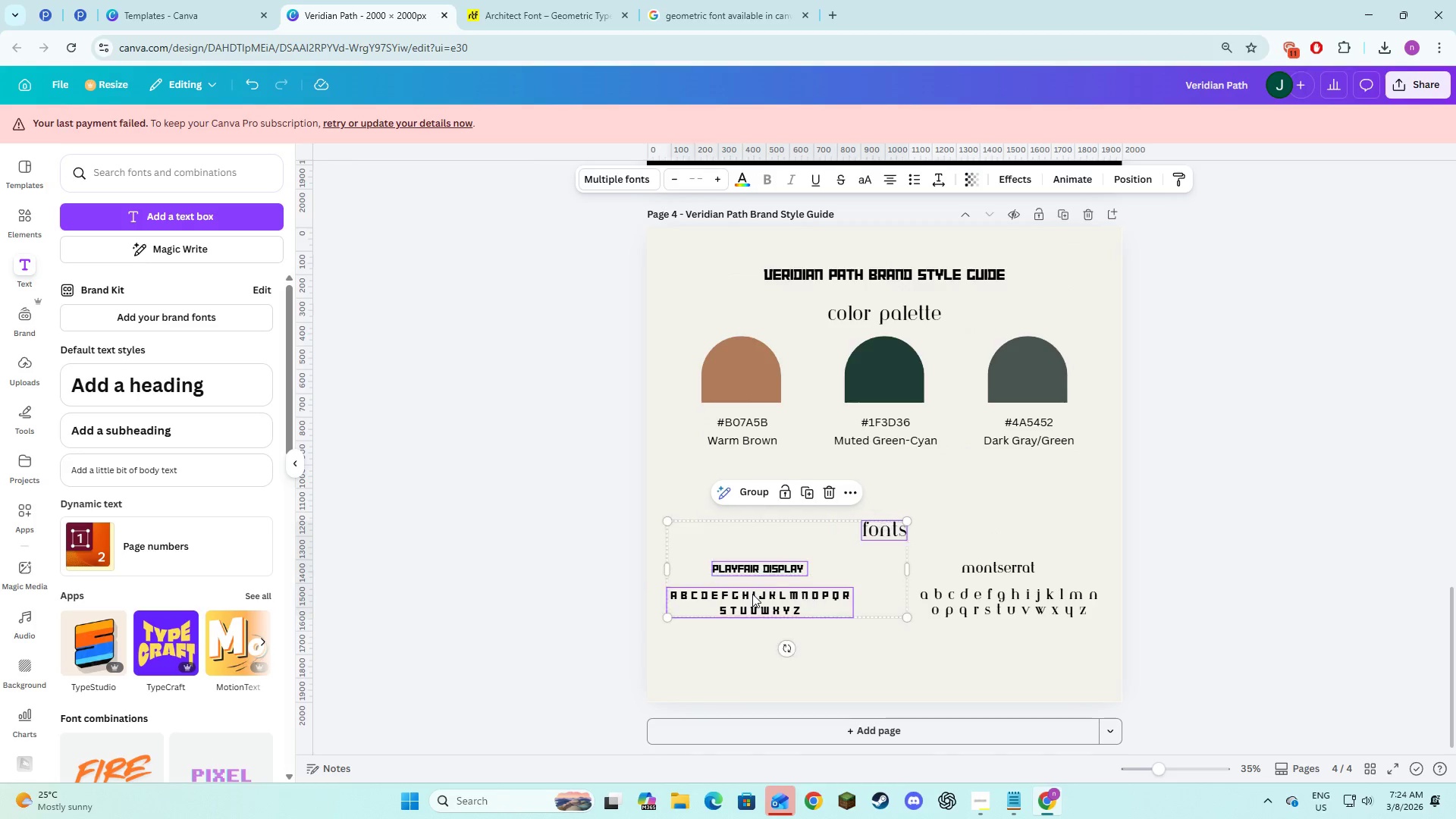 
hold_key(key=ShiftLeft, duration=1.51)
left_click([1021, 563])
 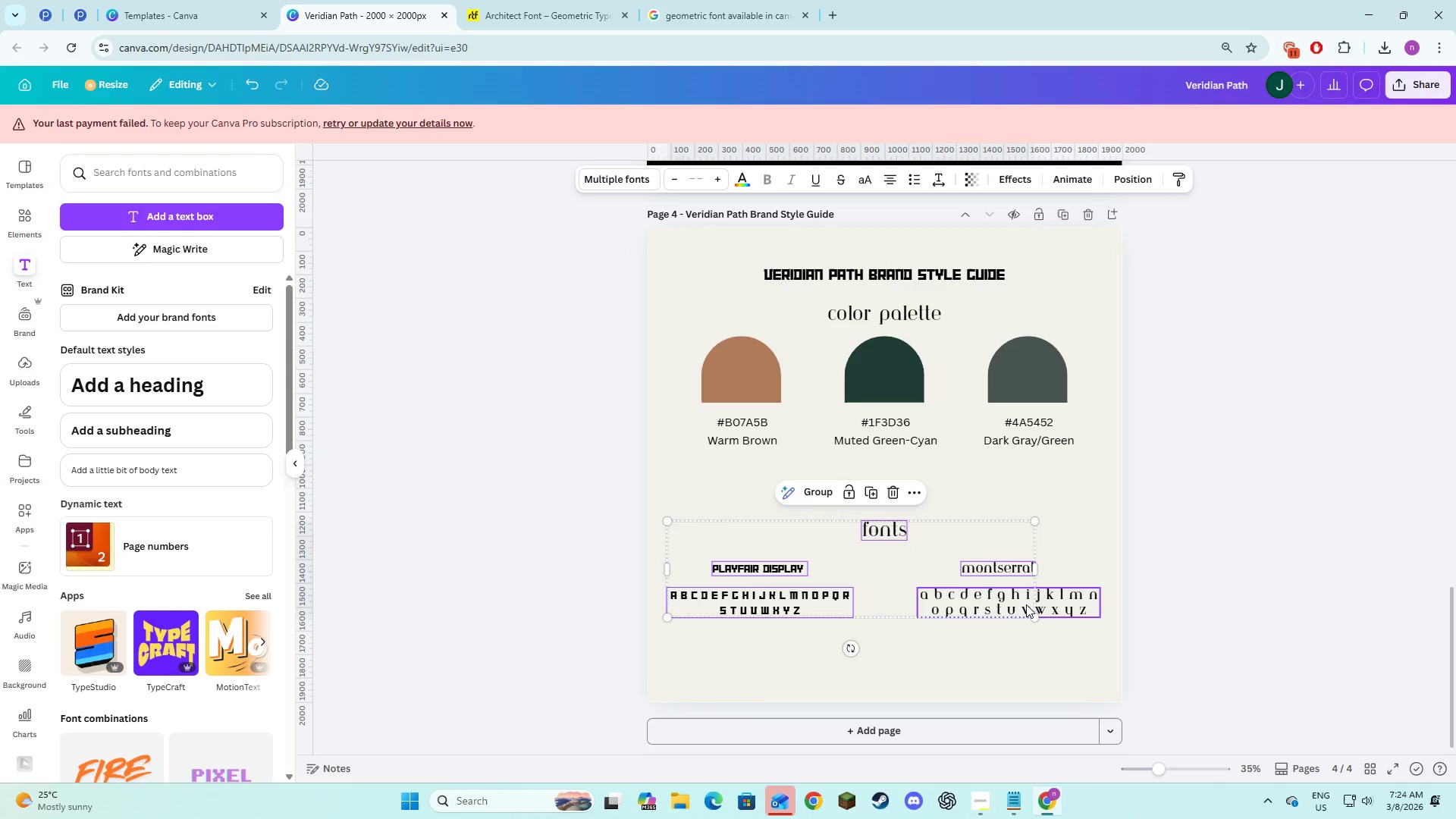 
double_click([1026, 604])
 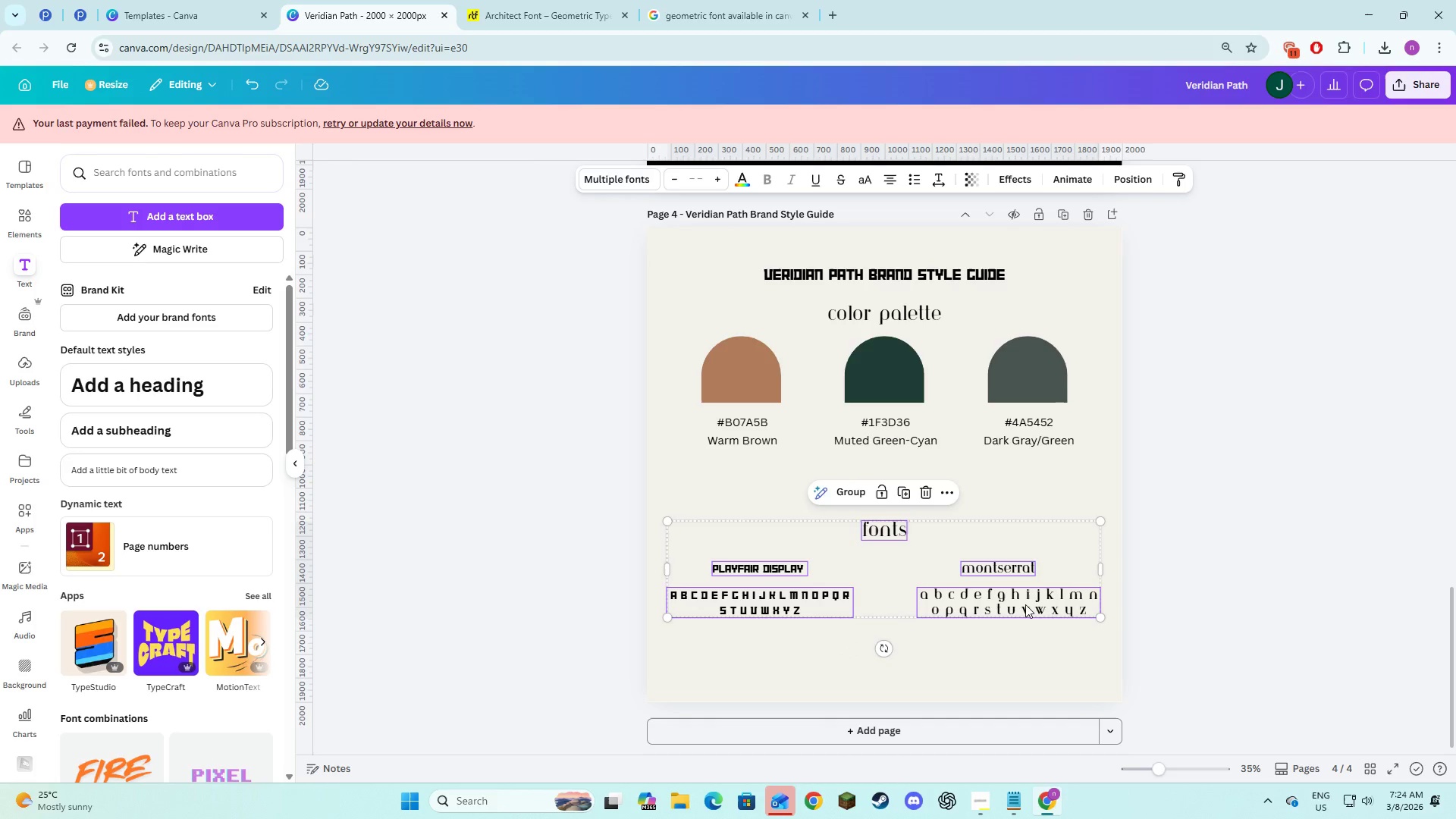 
key(Shift+ShiftLeft)
 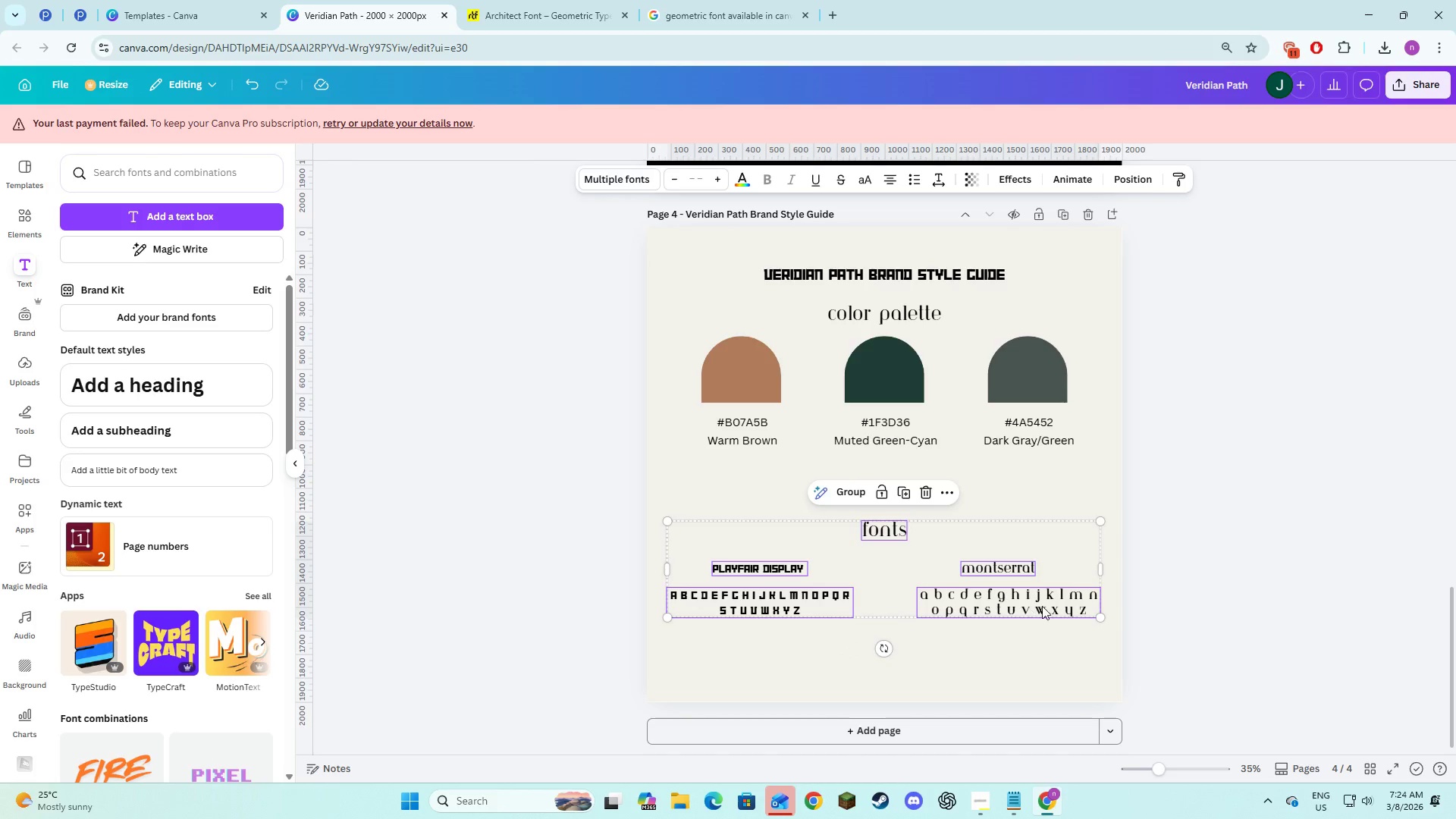 
key(Shift+ShiftLeft)
 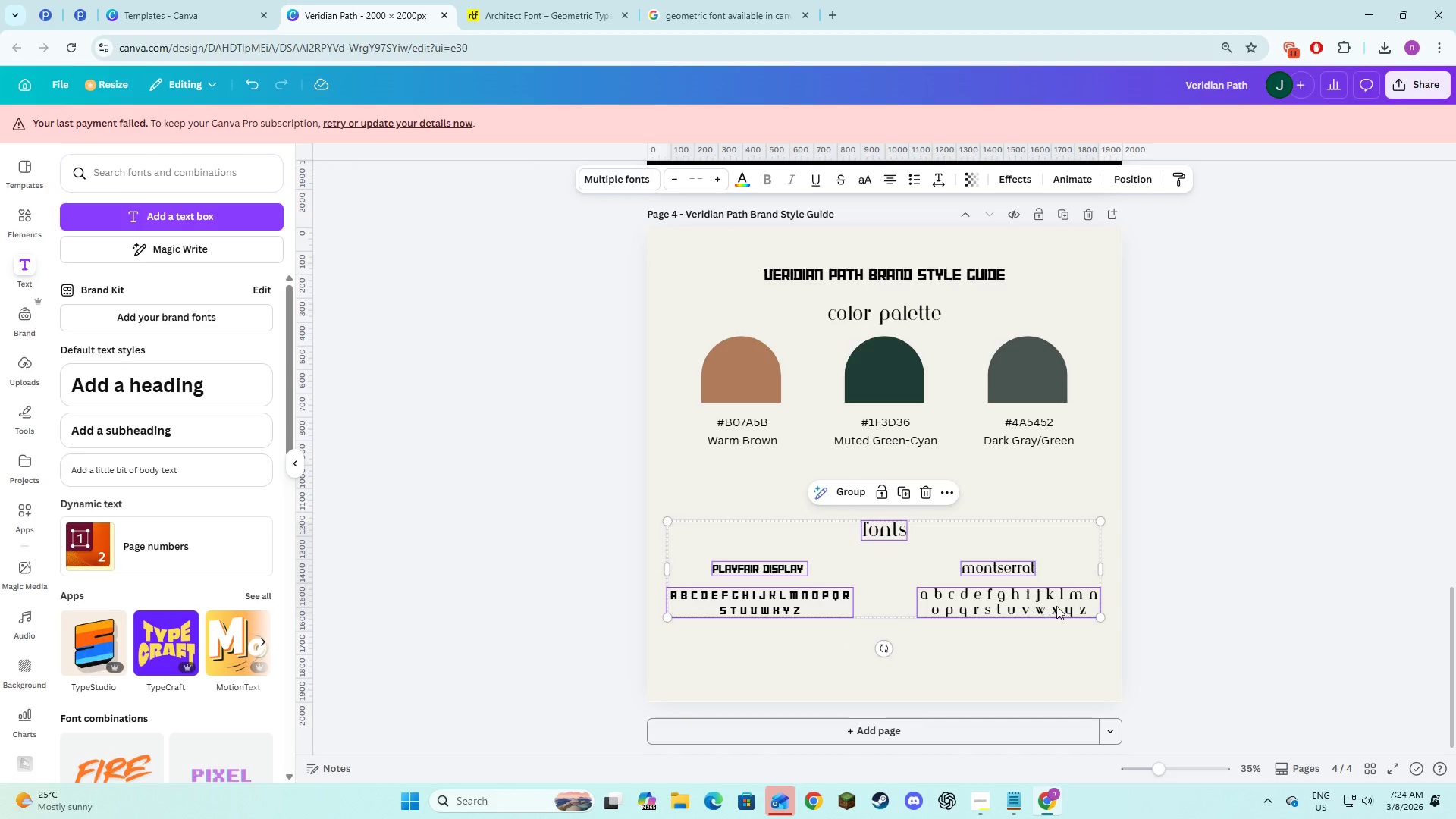 
key(Shift+ShiftLeft)
 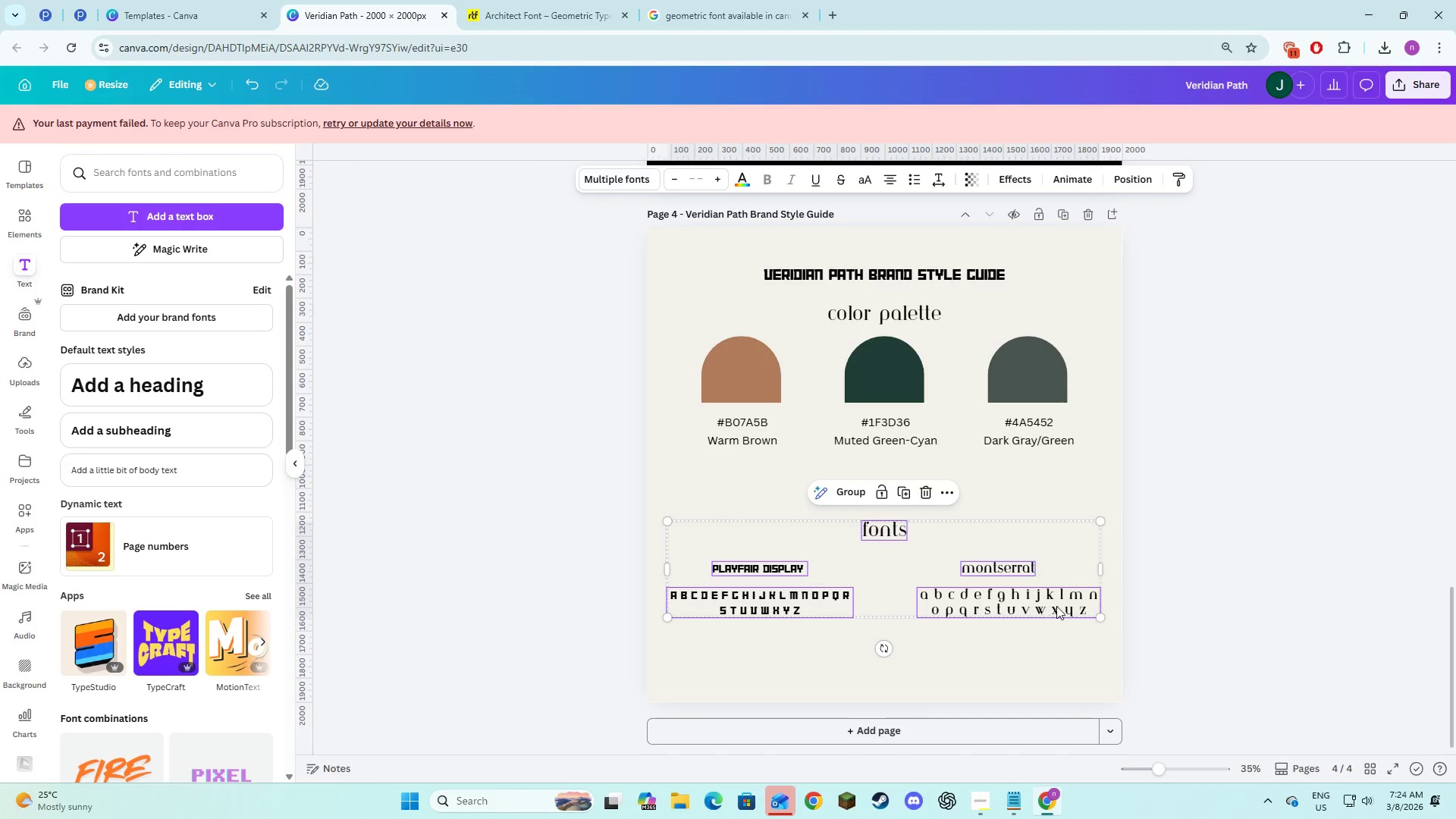 
key(Shift+ShiftLeft)
 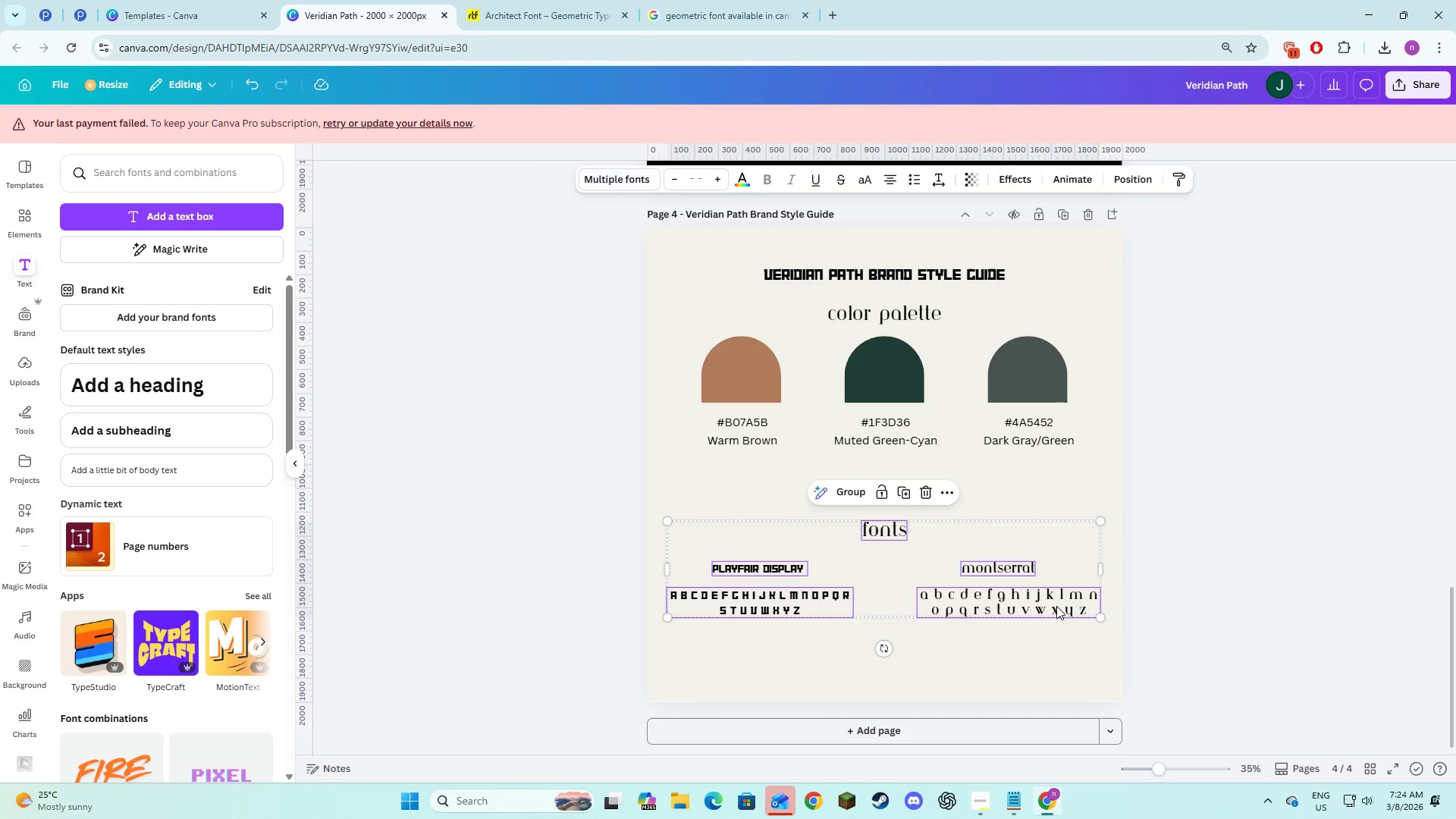 
key(Shift+ShiftLeft)
 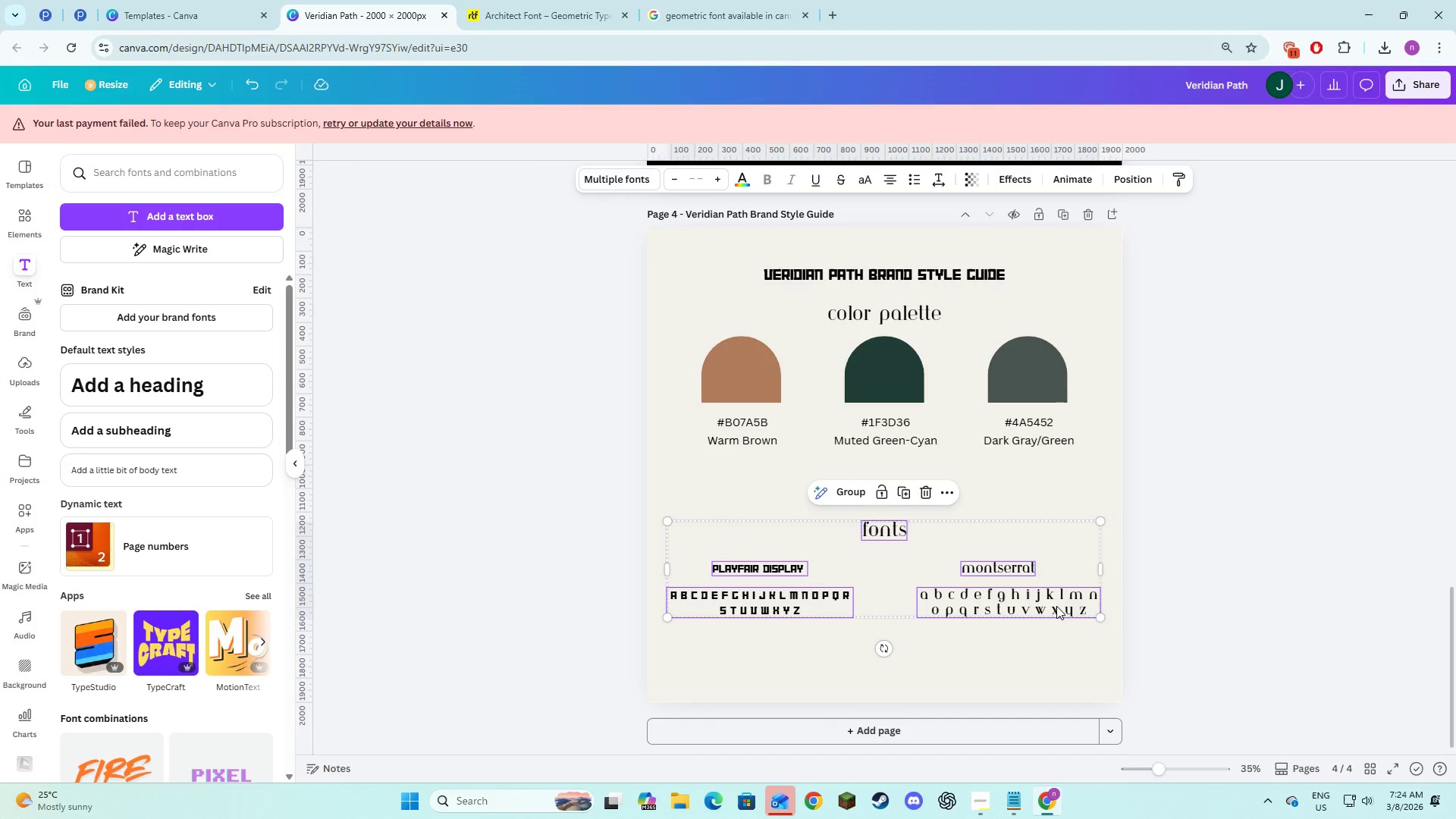 
key(Shift+ShiftLeft)
 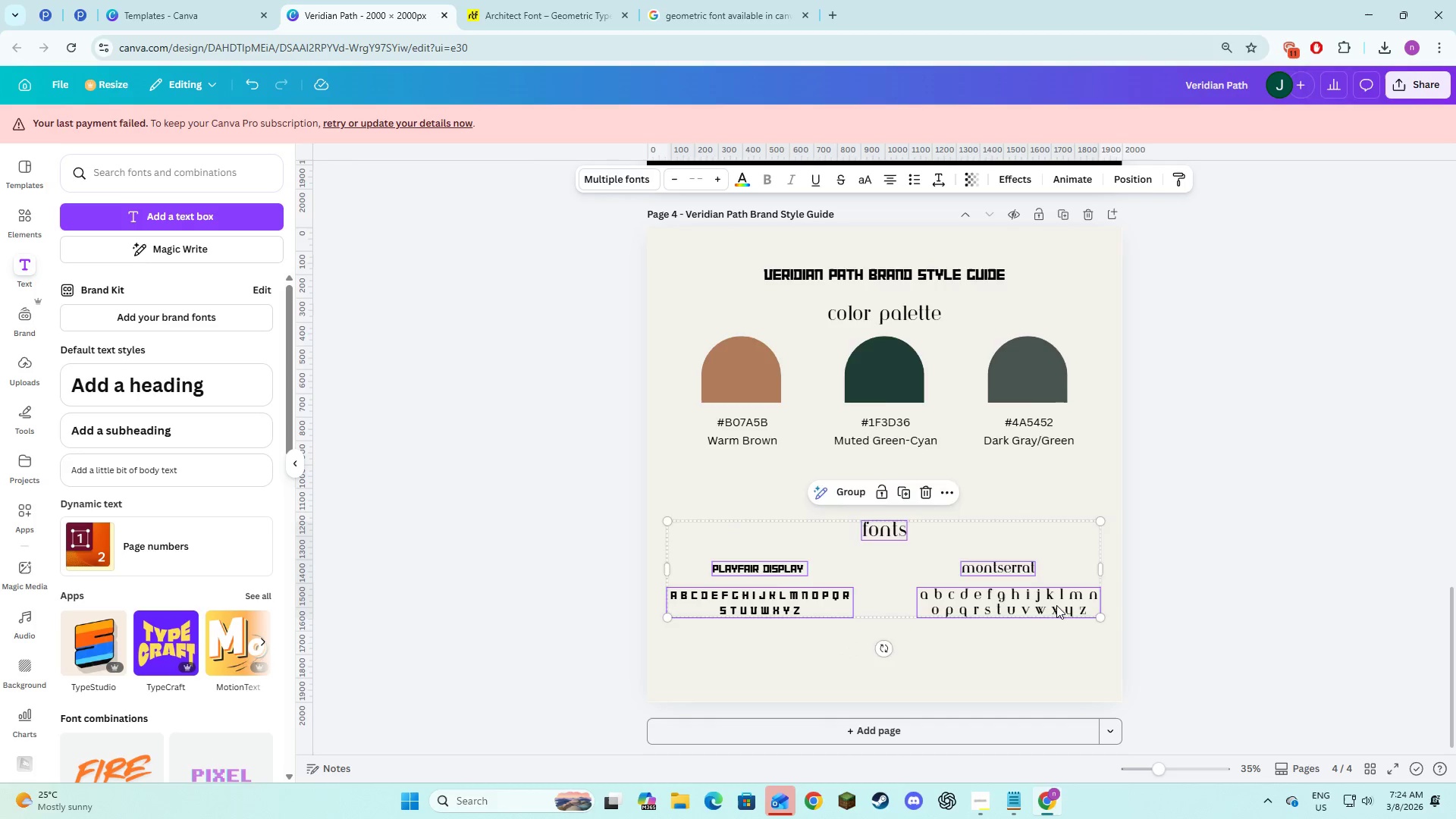 
left_click_drag(start_coordinate=[1056, 606], to_coordinate=[1057, 546])
 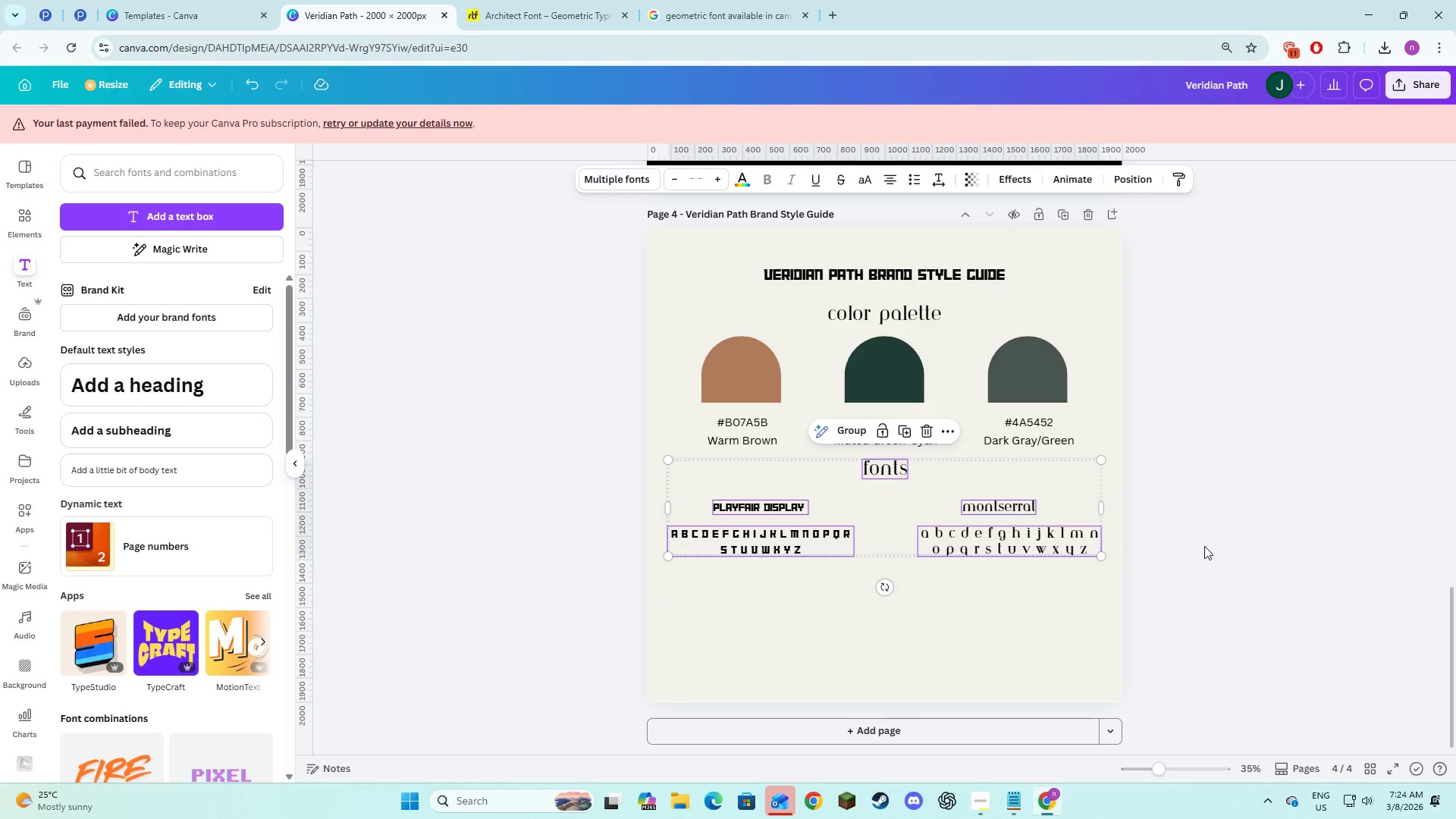 
left_click([1204, 546])
 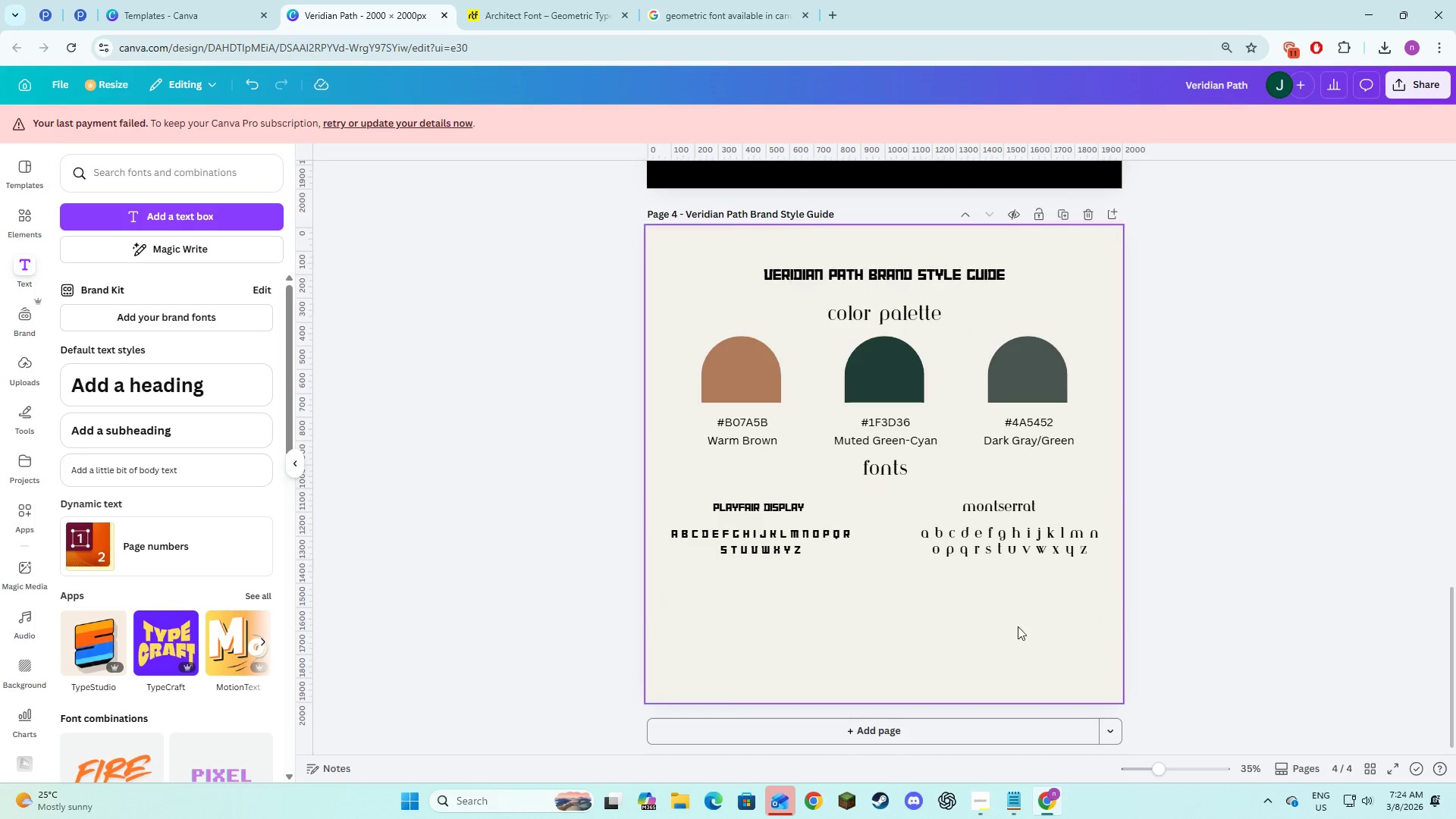 
left_click([985, 626])
 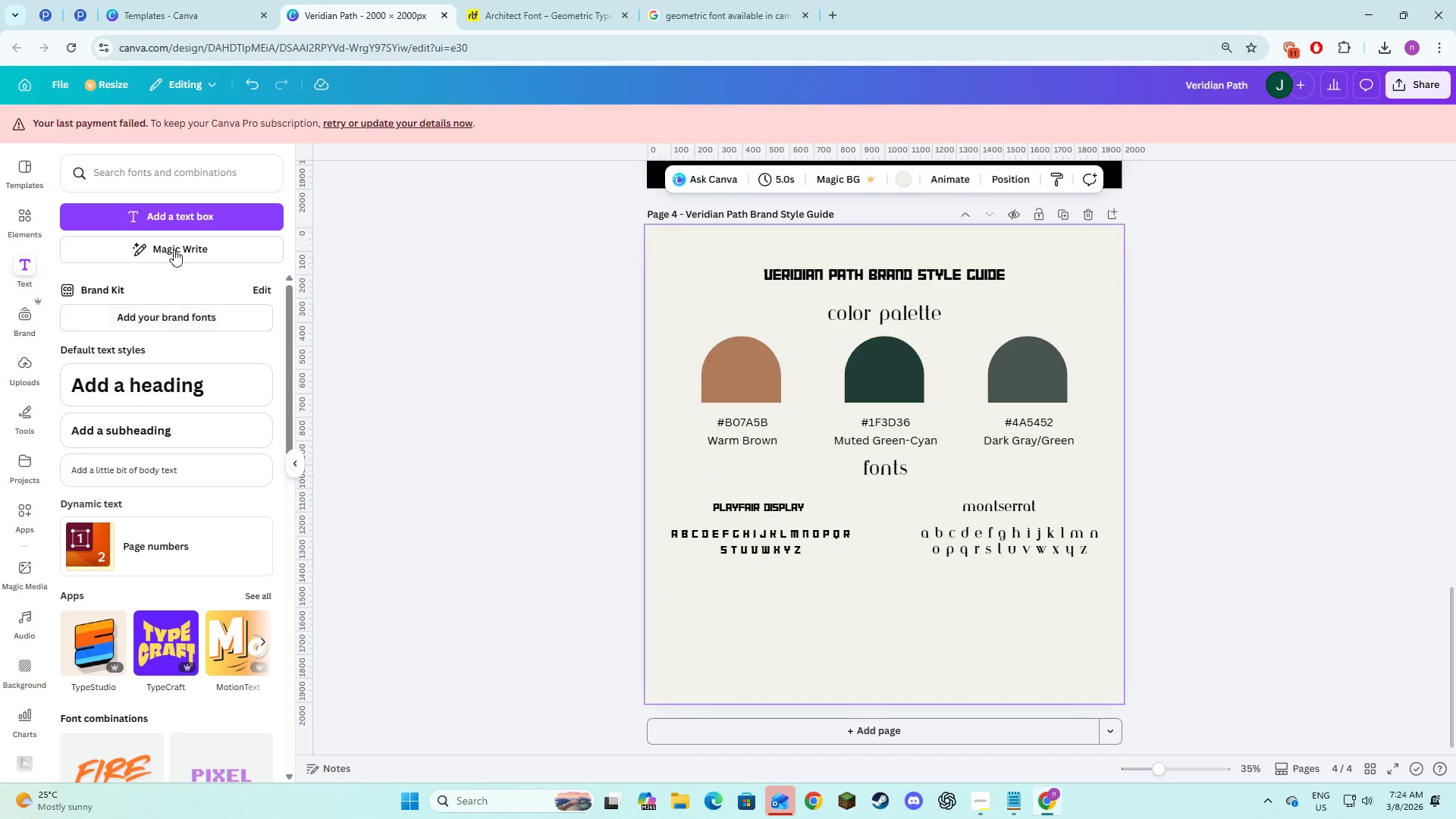 
left_click([167, 220])
 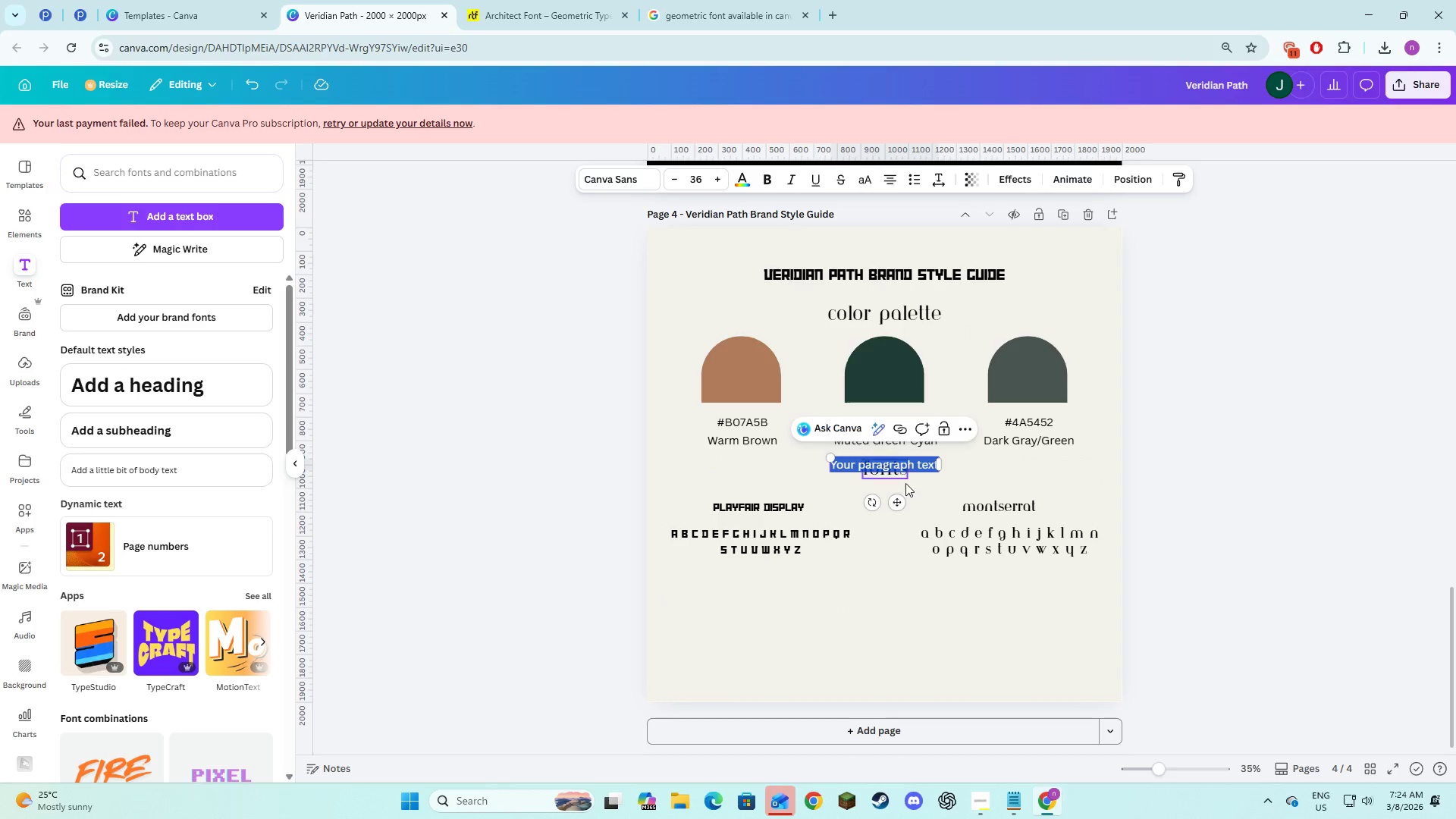 
left_click_drag(start_coordinate=[899, 500], to_coordinate=[795, 664])
 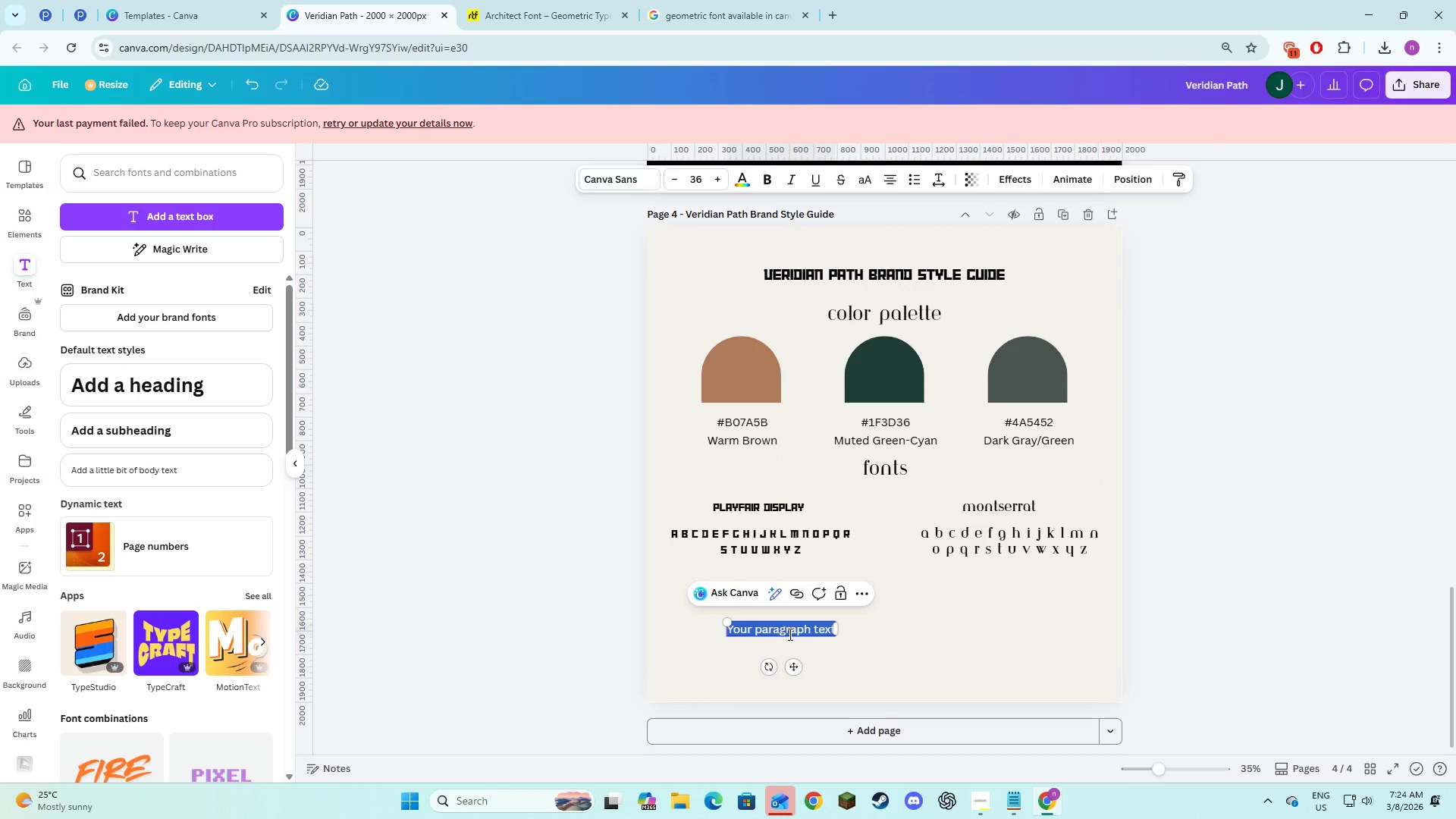 
wait(5.75)
 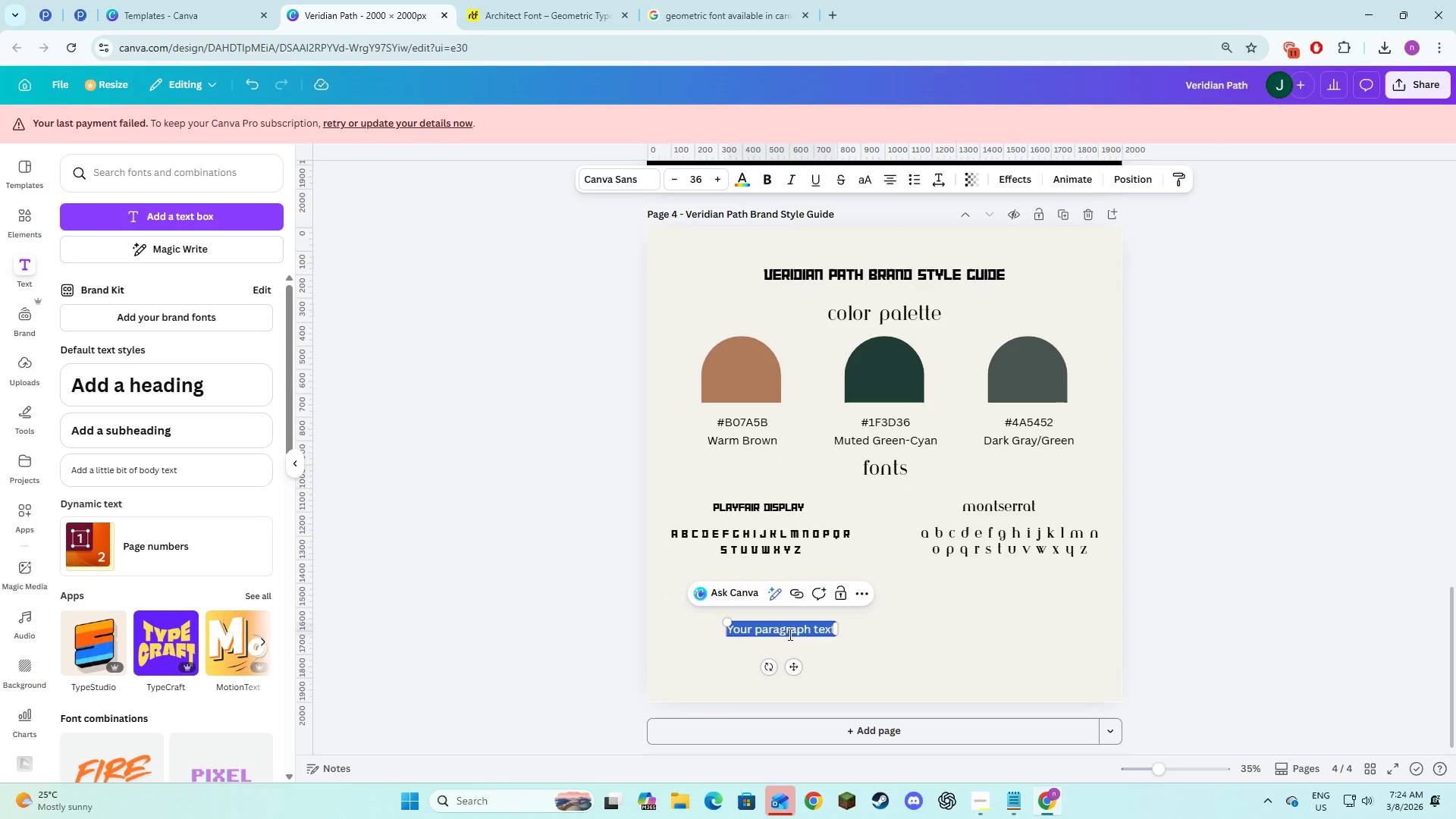 
type(Mute)
 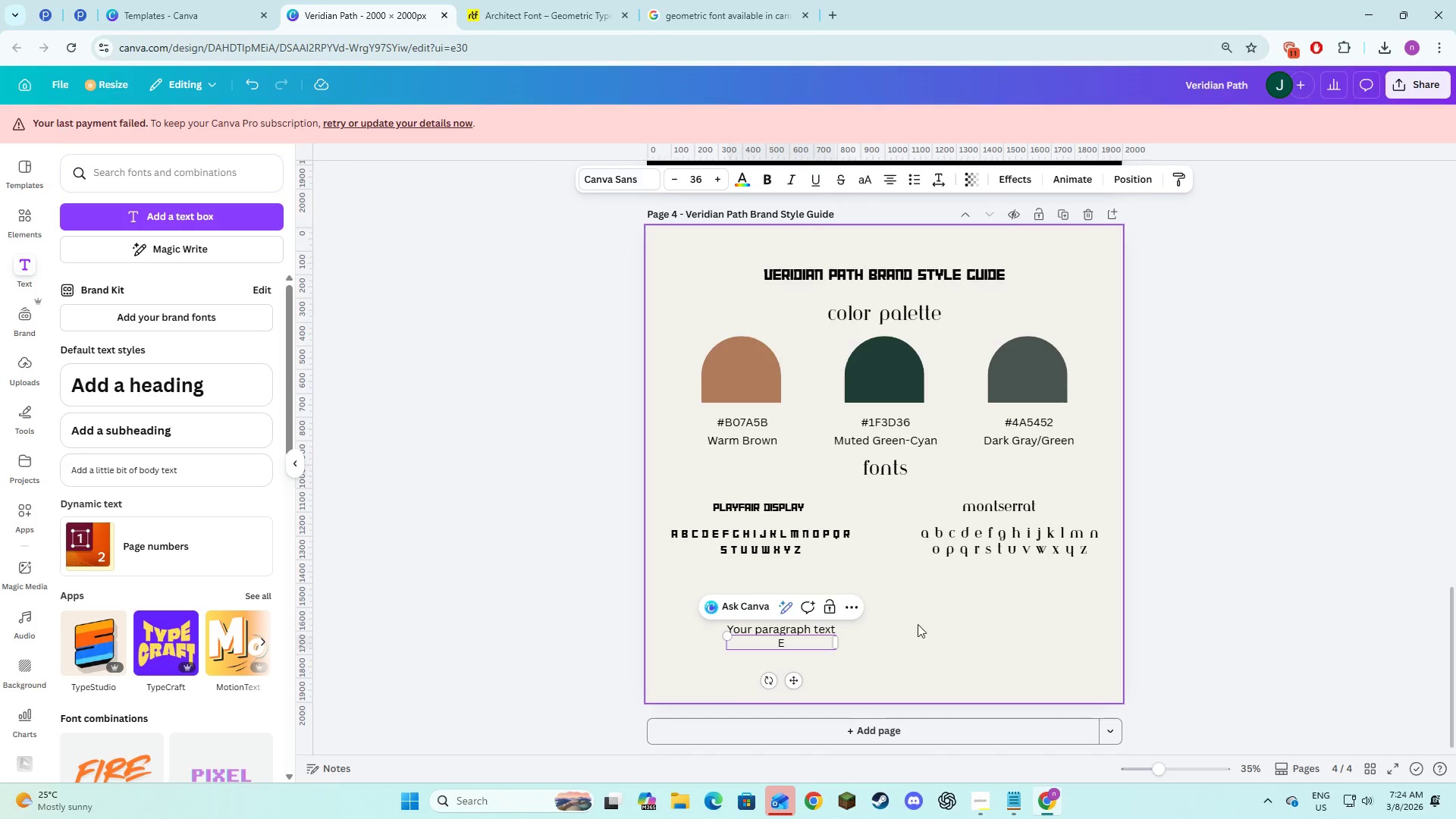 
double_click([783, 618])
 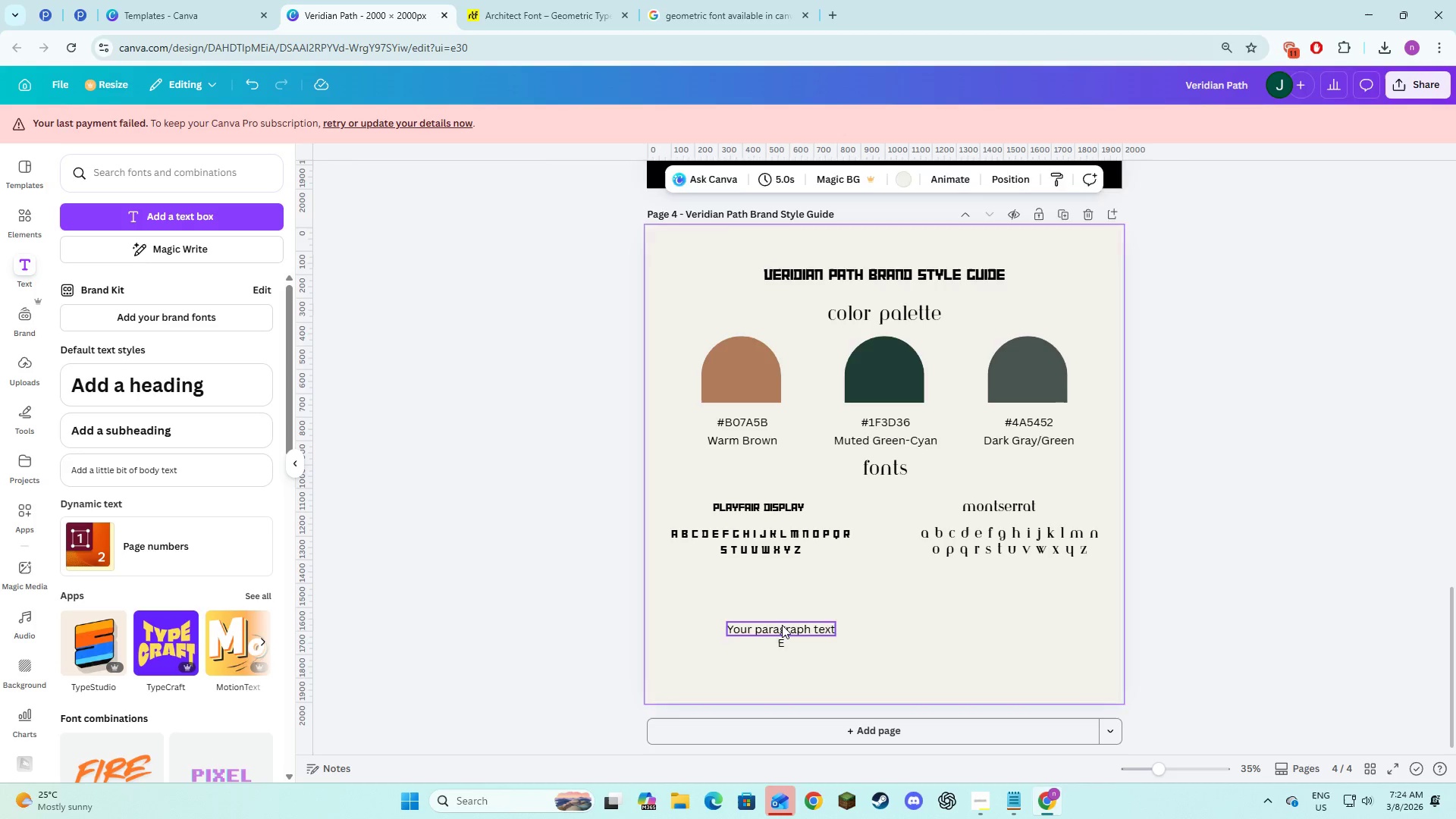 
double_click([782, 625])
 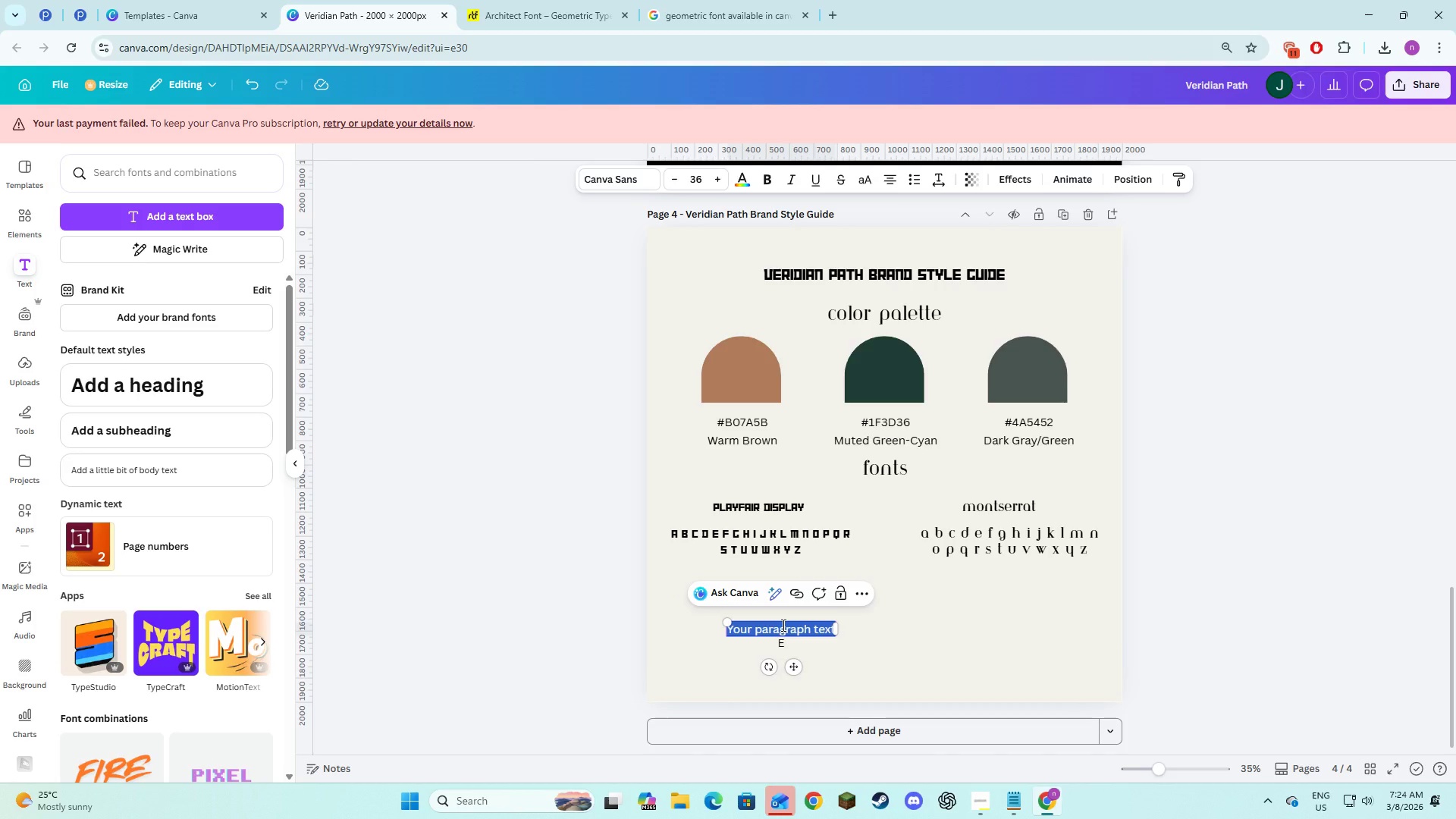 
type(mUTED)
key(Backspace)
key(Backspace)
key(Backspace)
key(Backspace)
key(Backspace)
type(m)
key(Backspace)
type(Muted Green-Cyan )
key(Backspace)
type(- for a forest  )
 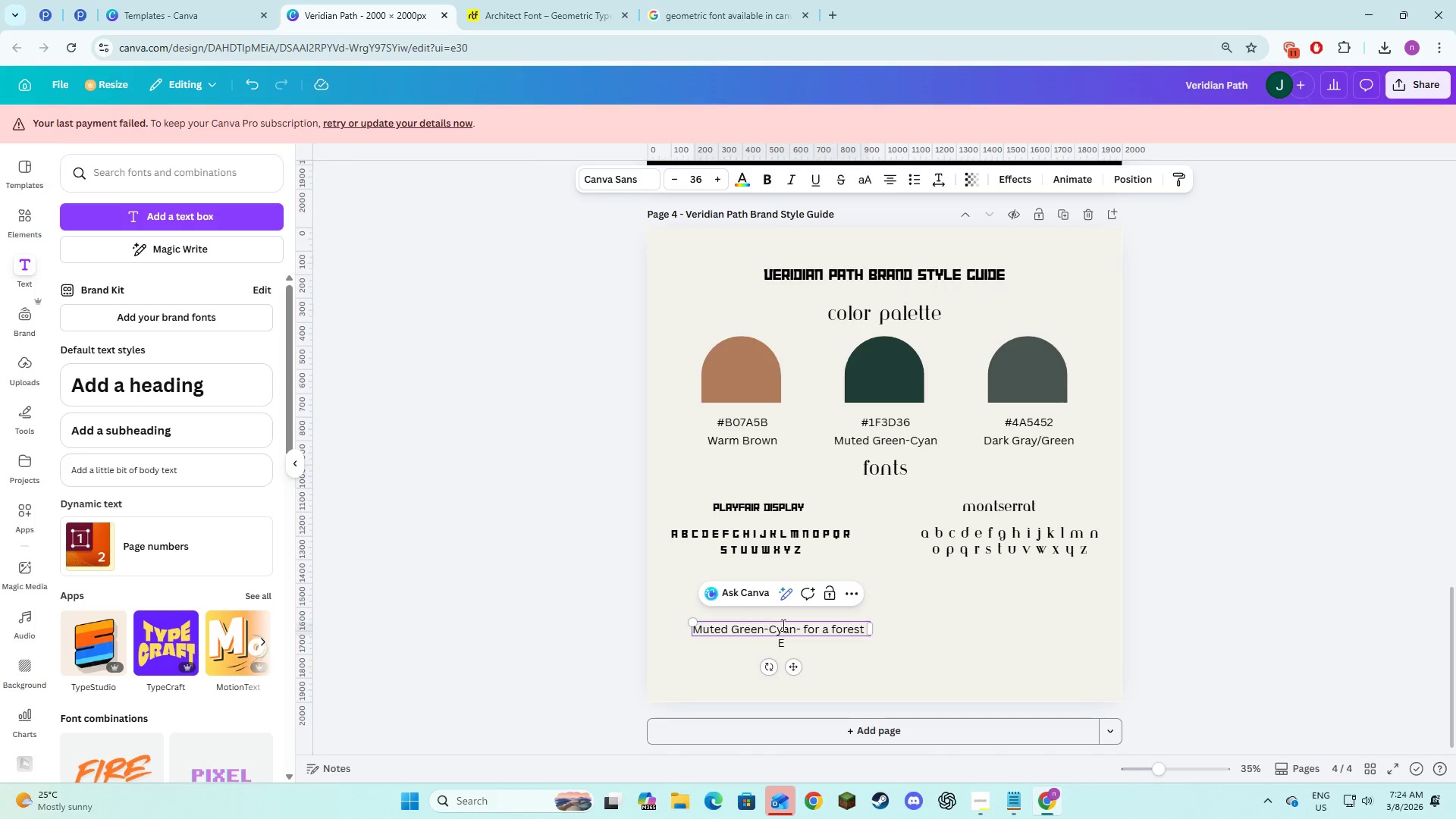 
key(Alt+AltLeft)
 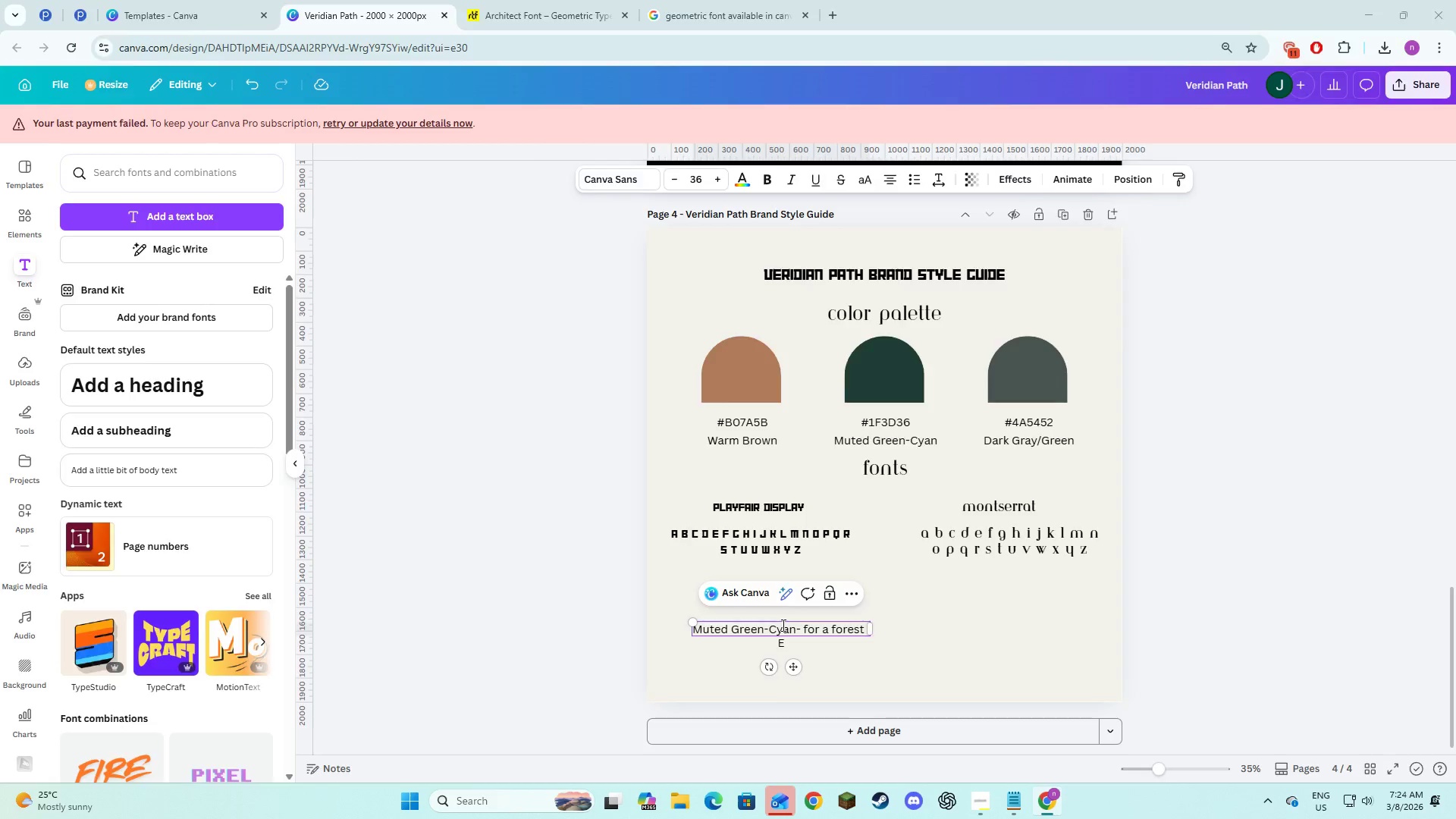 
key(Alt+Tab)